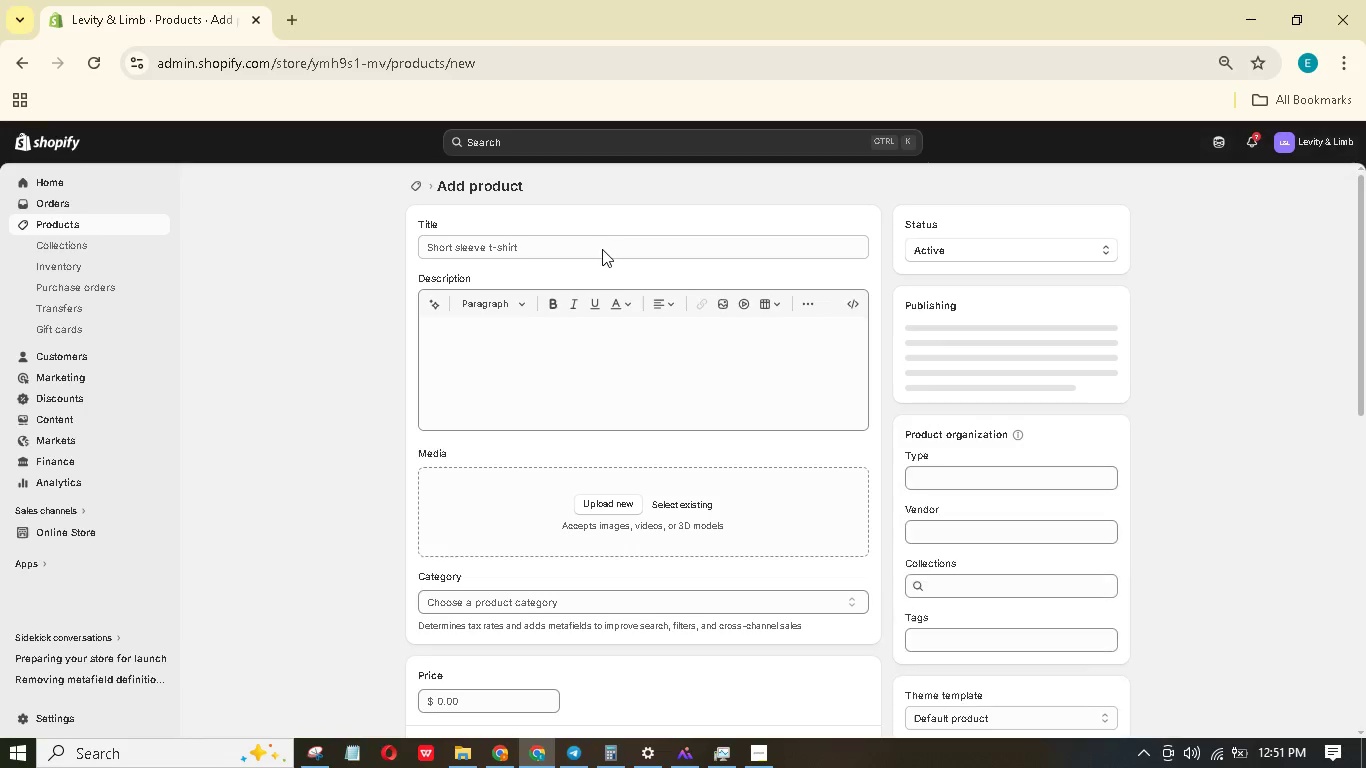 
left_click([602, 249])
 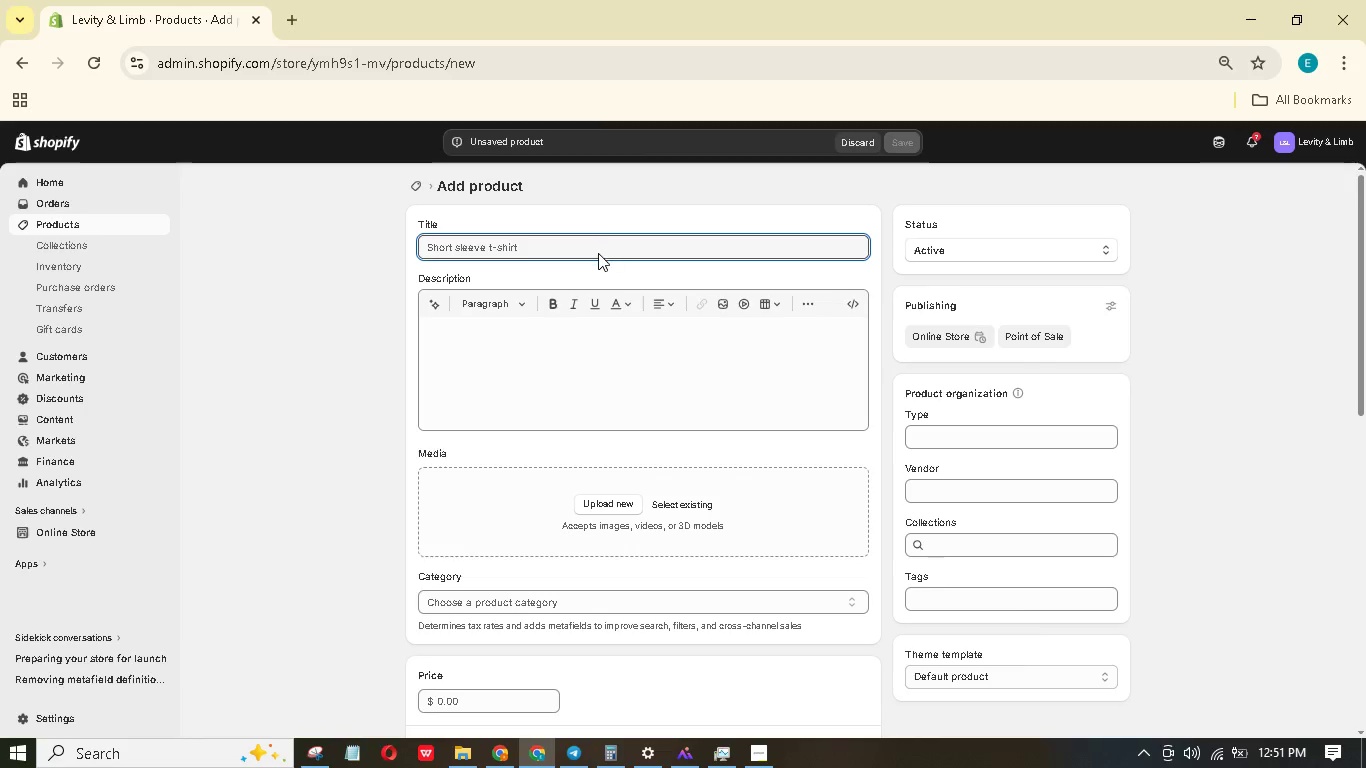 
type(Static ceiling )
 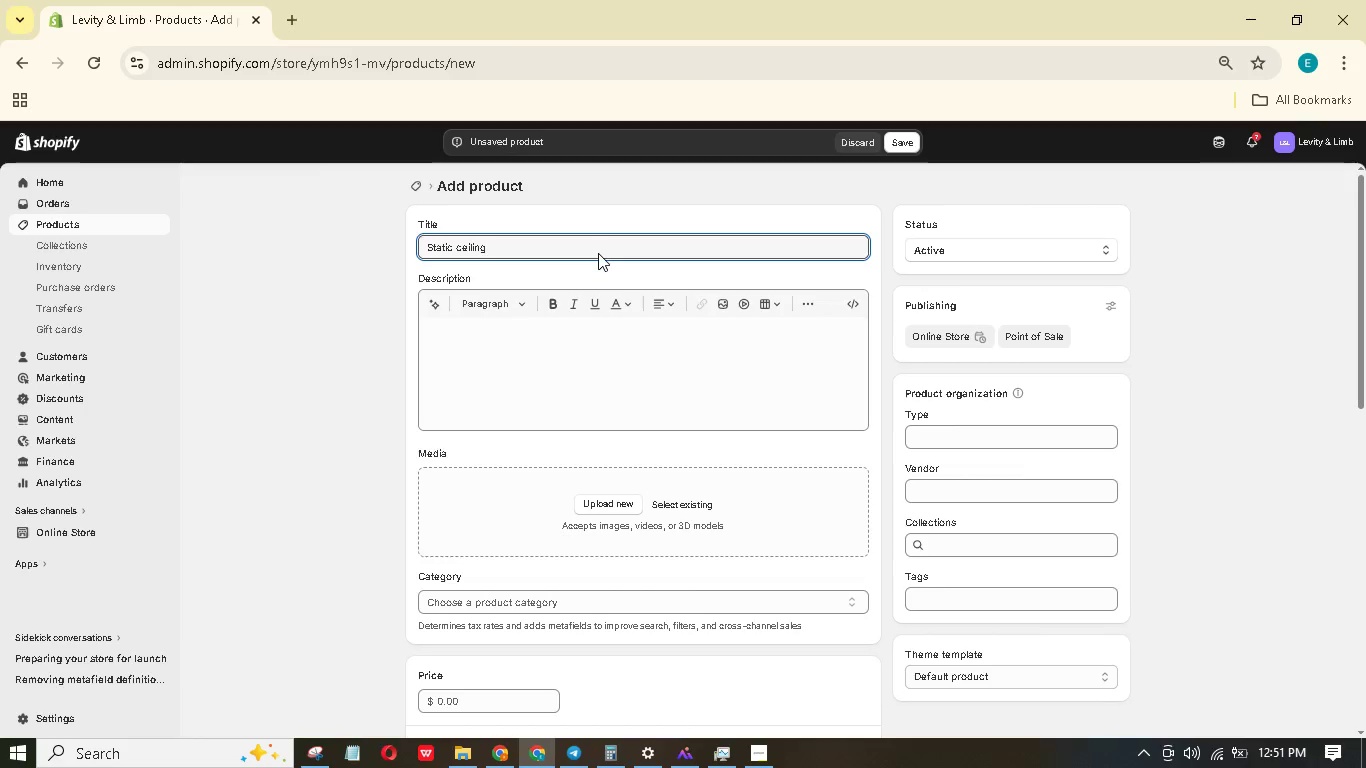 
key(ArrowLeft)
 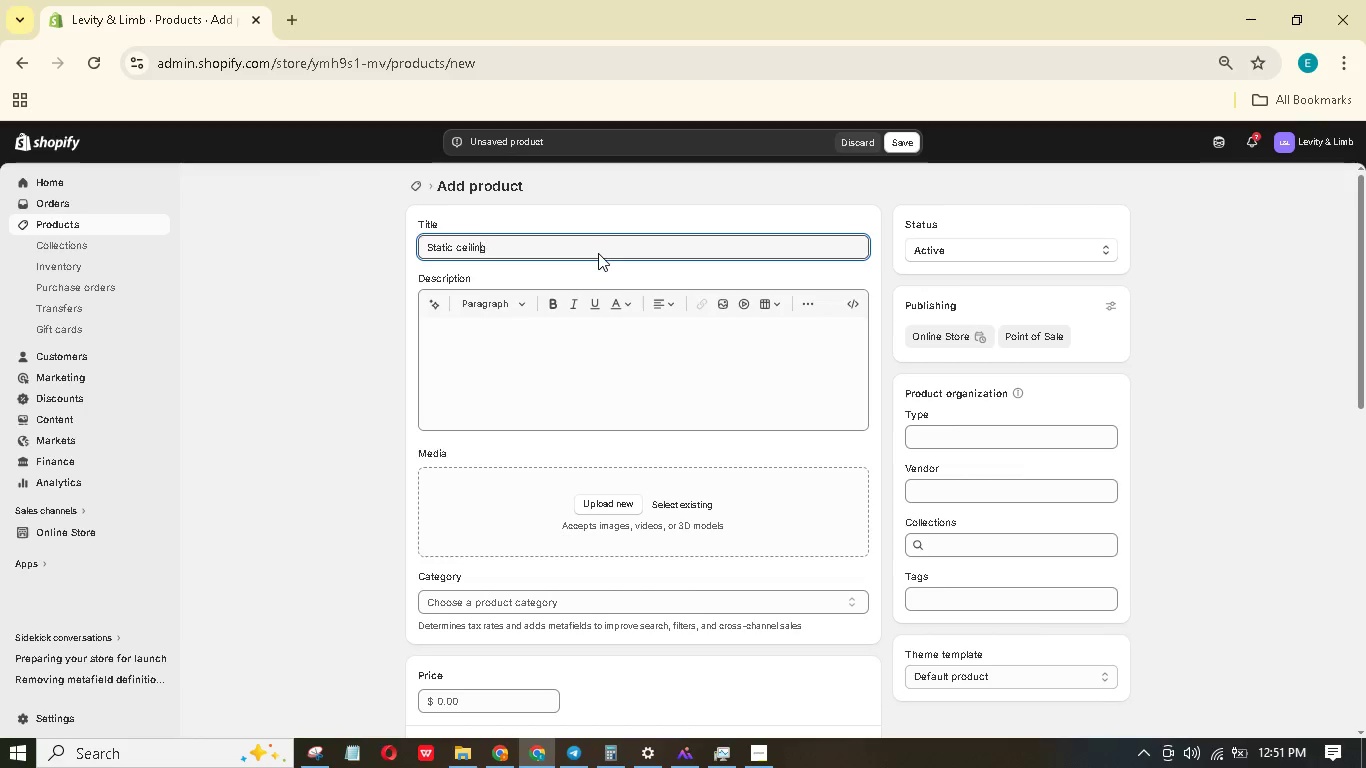 
key(ArrowLeft)
 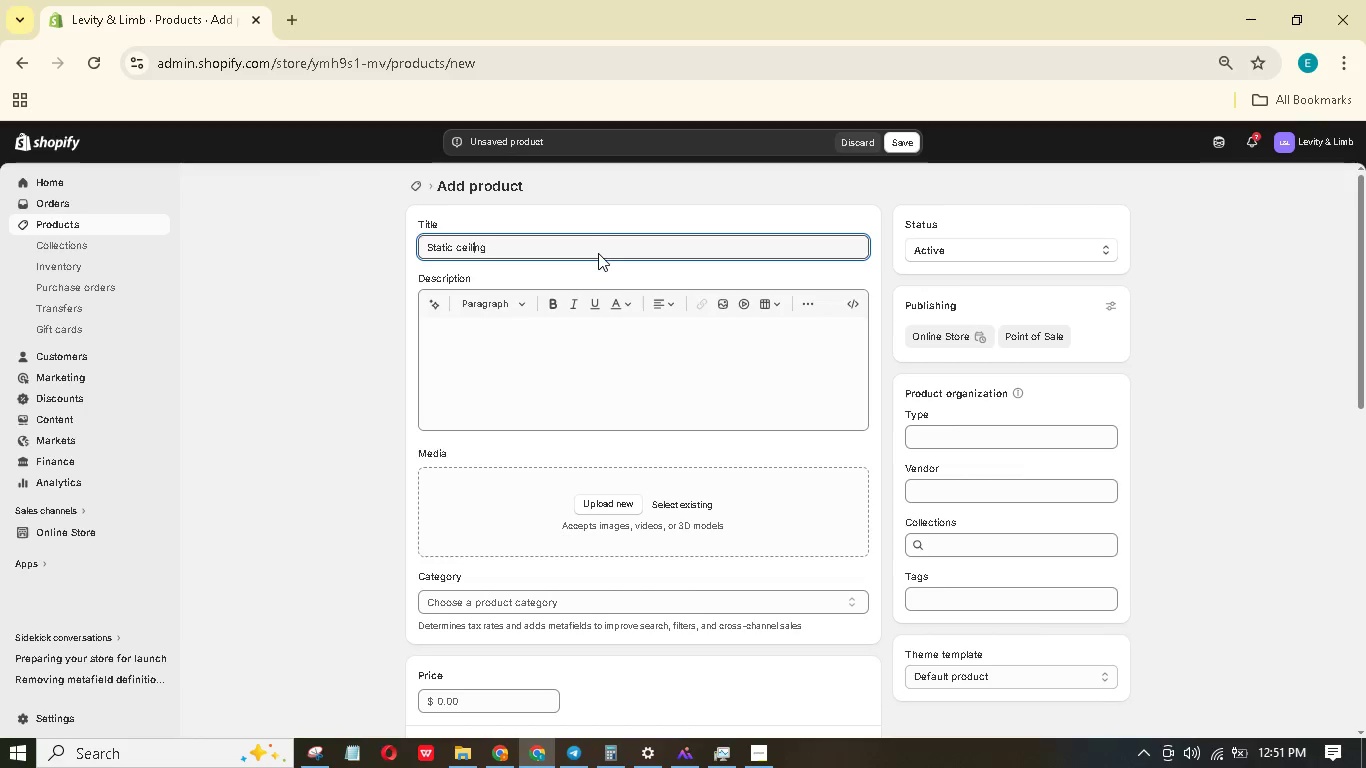 
key(ArrowLeft)
 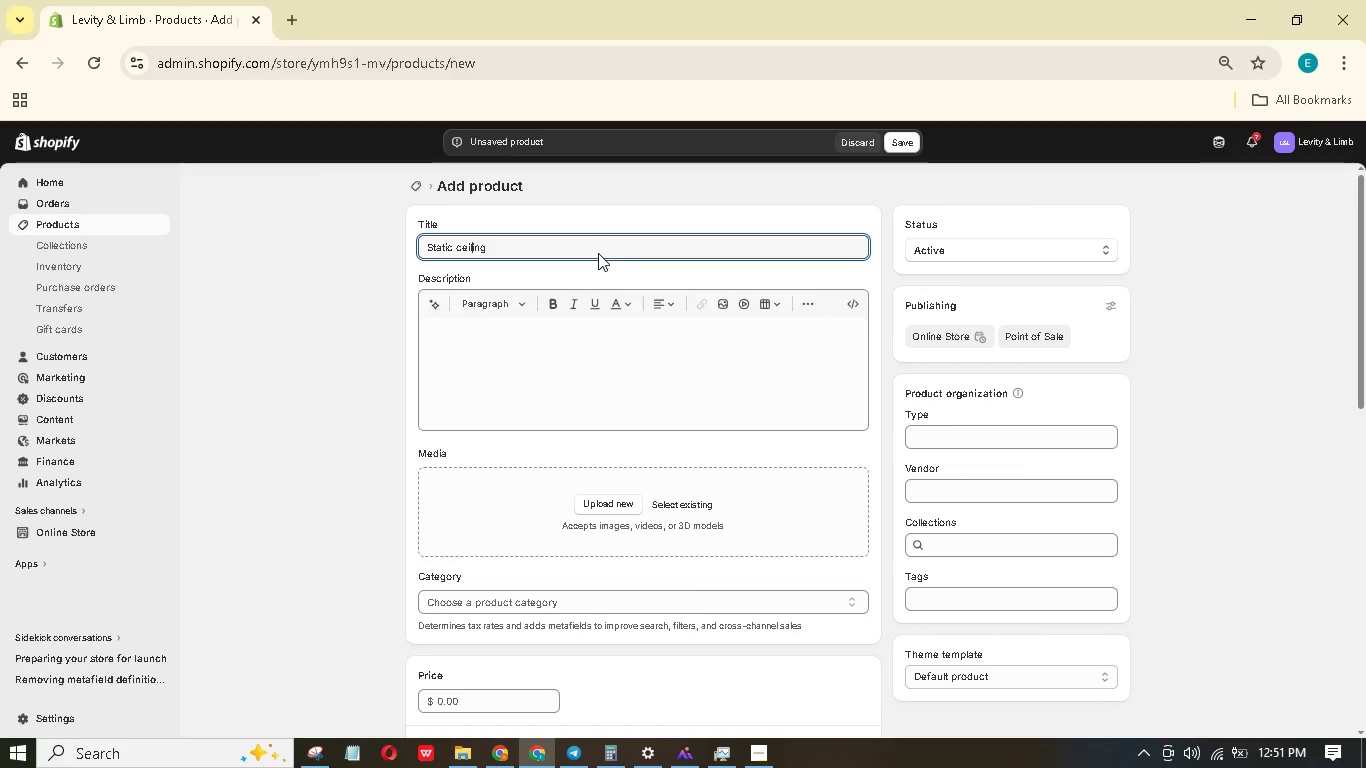 
key(ArrowLeft)
 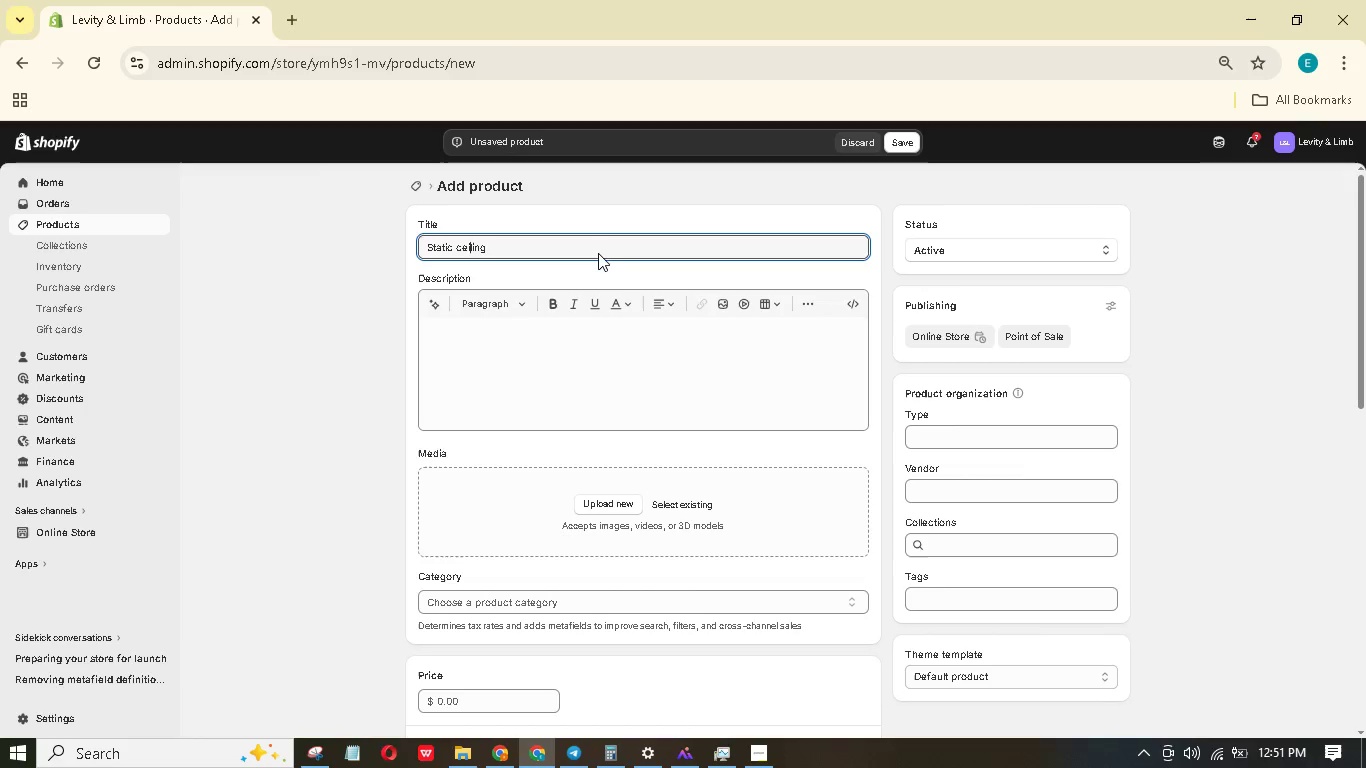 
key(ArrowLeft)
 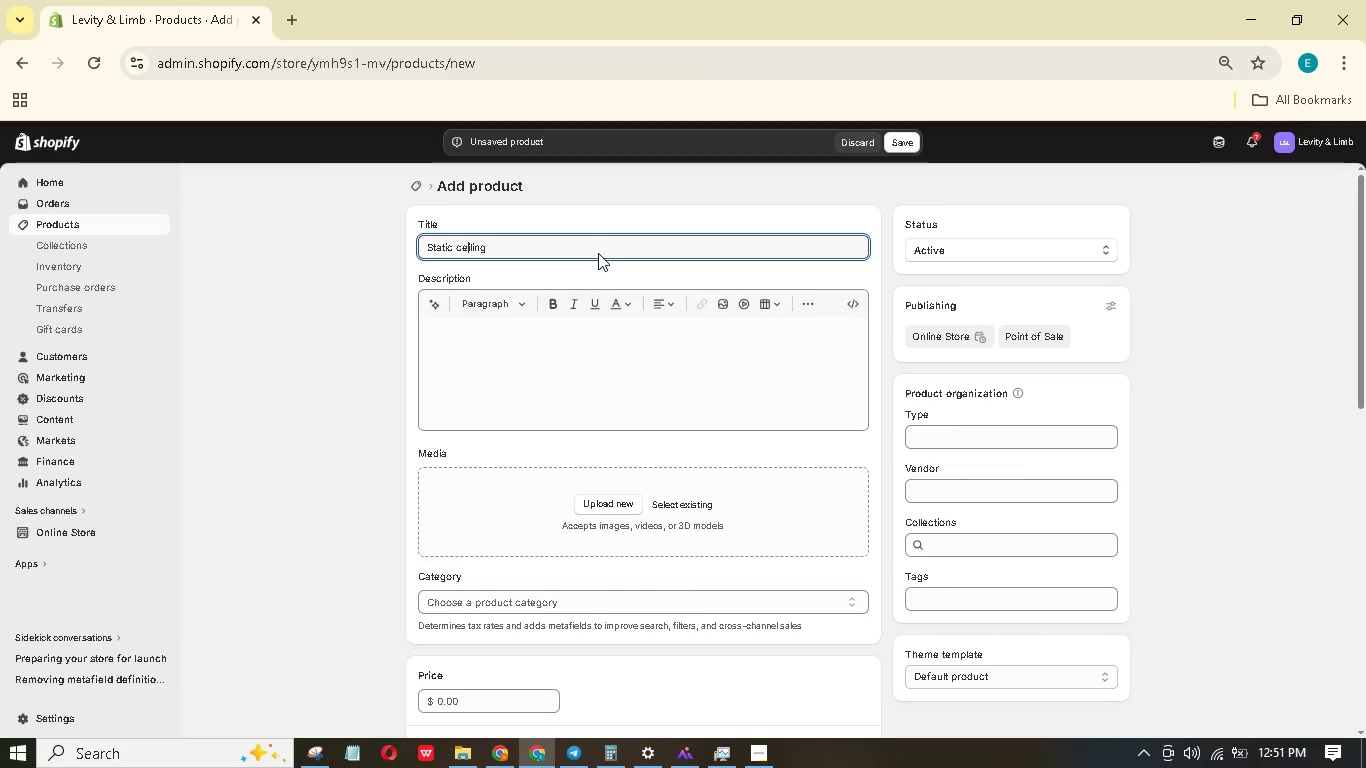 
key(ArrowLeft)
 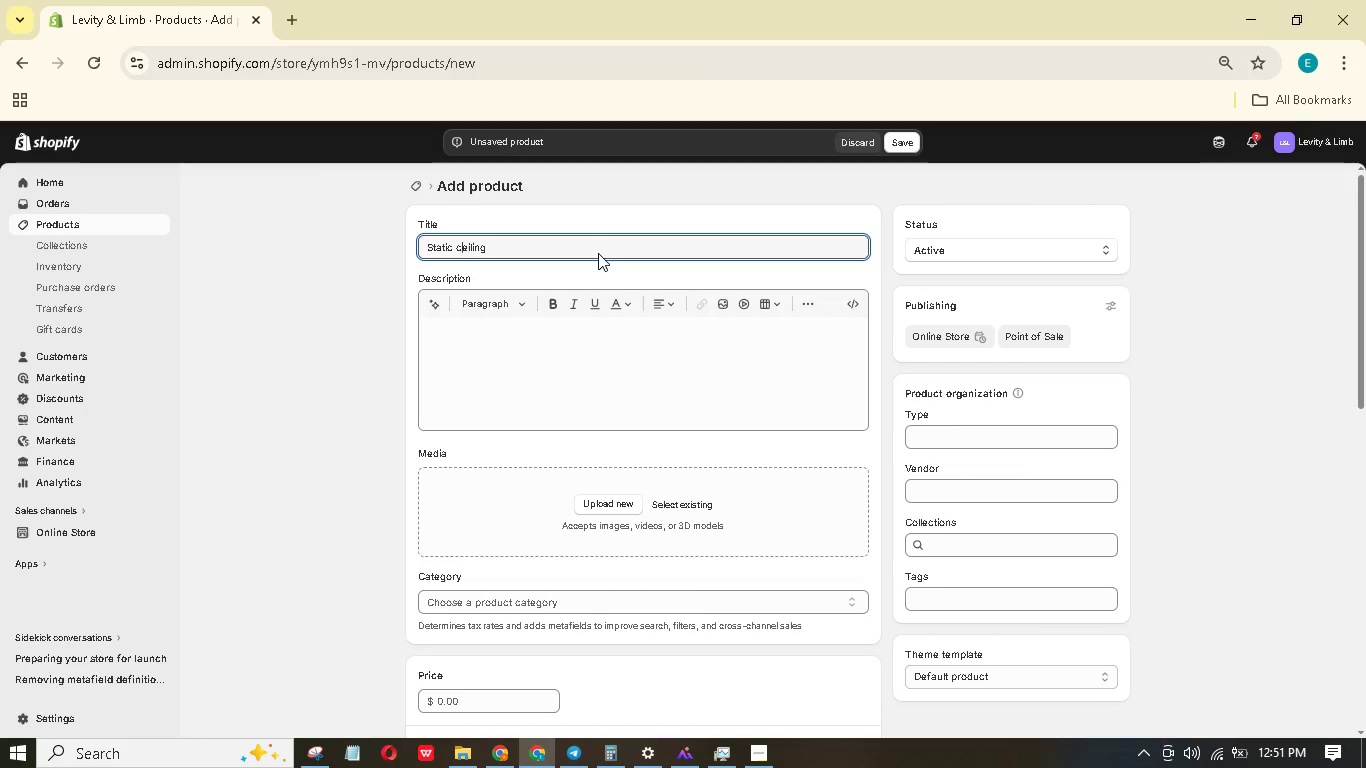 
key(ArrowLeft)
 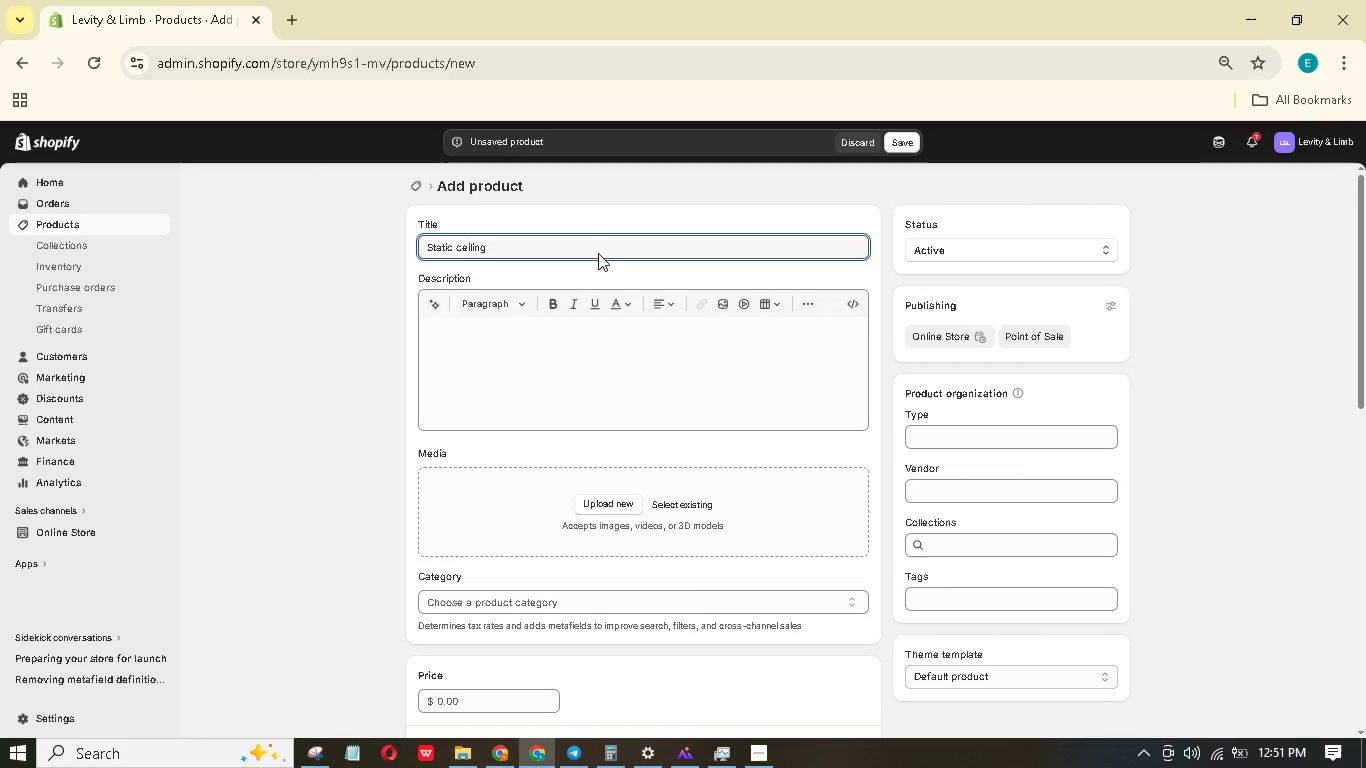 
key(Backspace)
type(CMount Plate)
 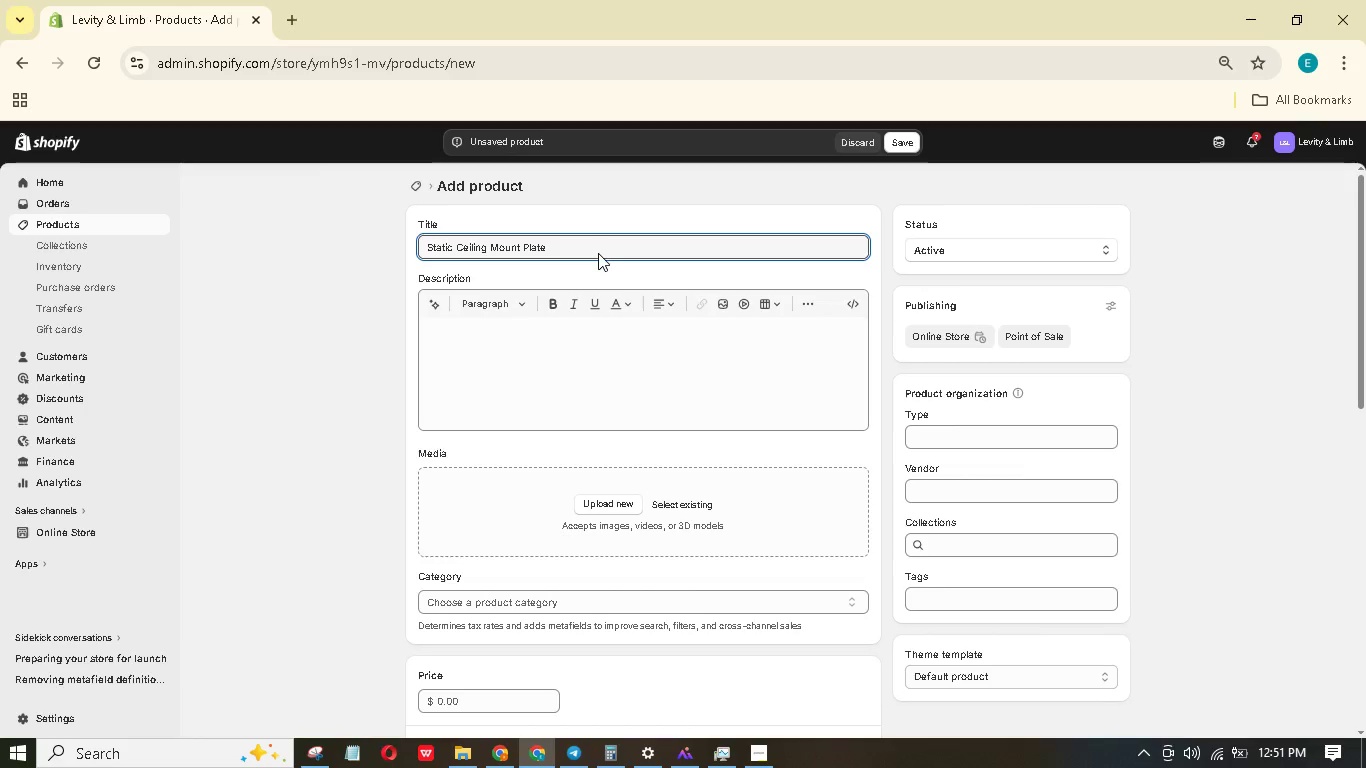 
 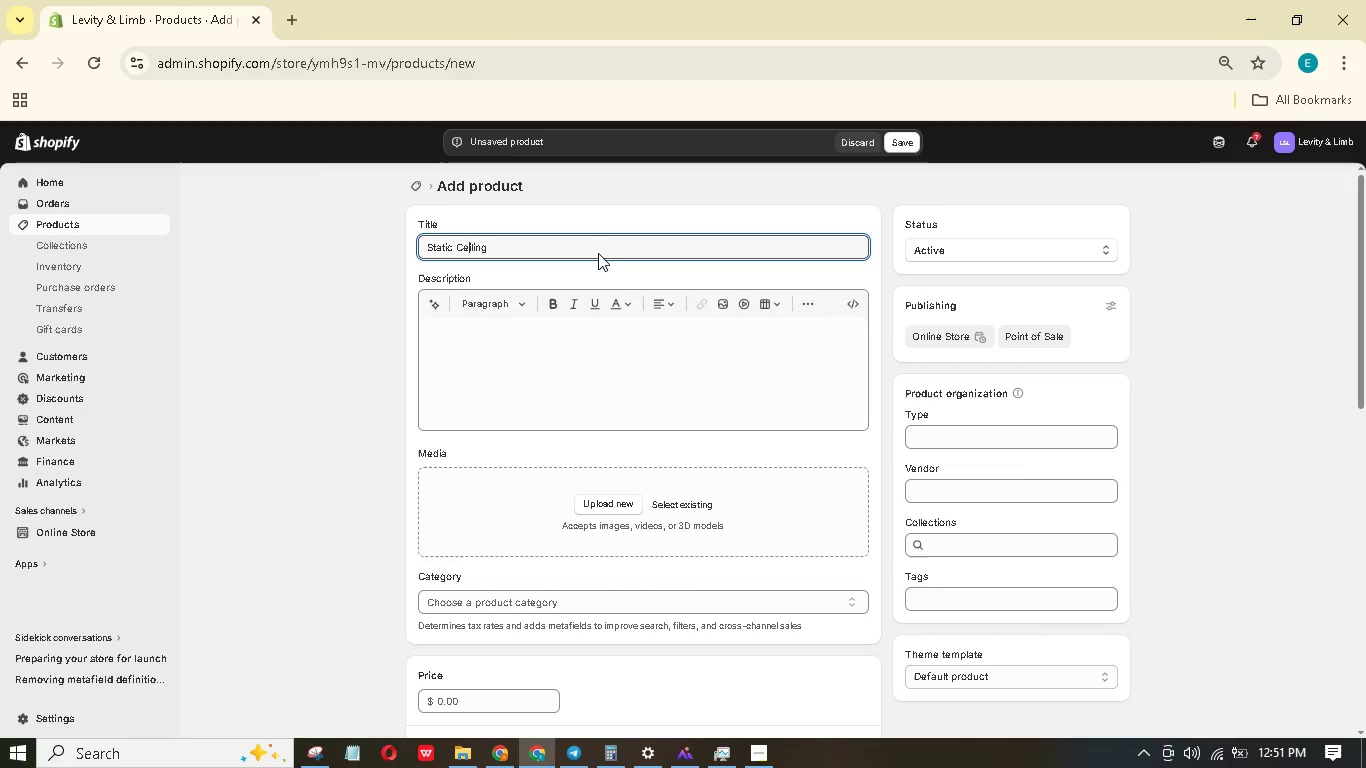 
hold_key(key=ArrowRight, duration=0.72)
 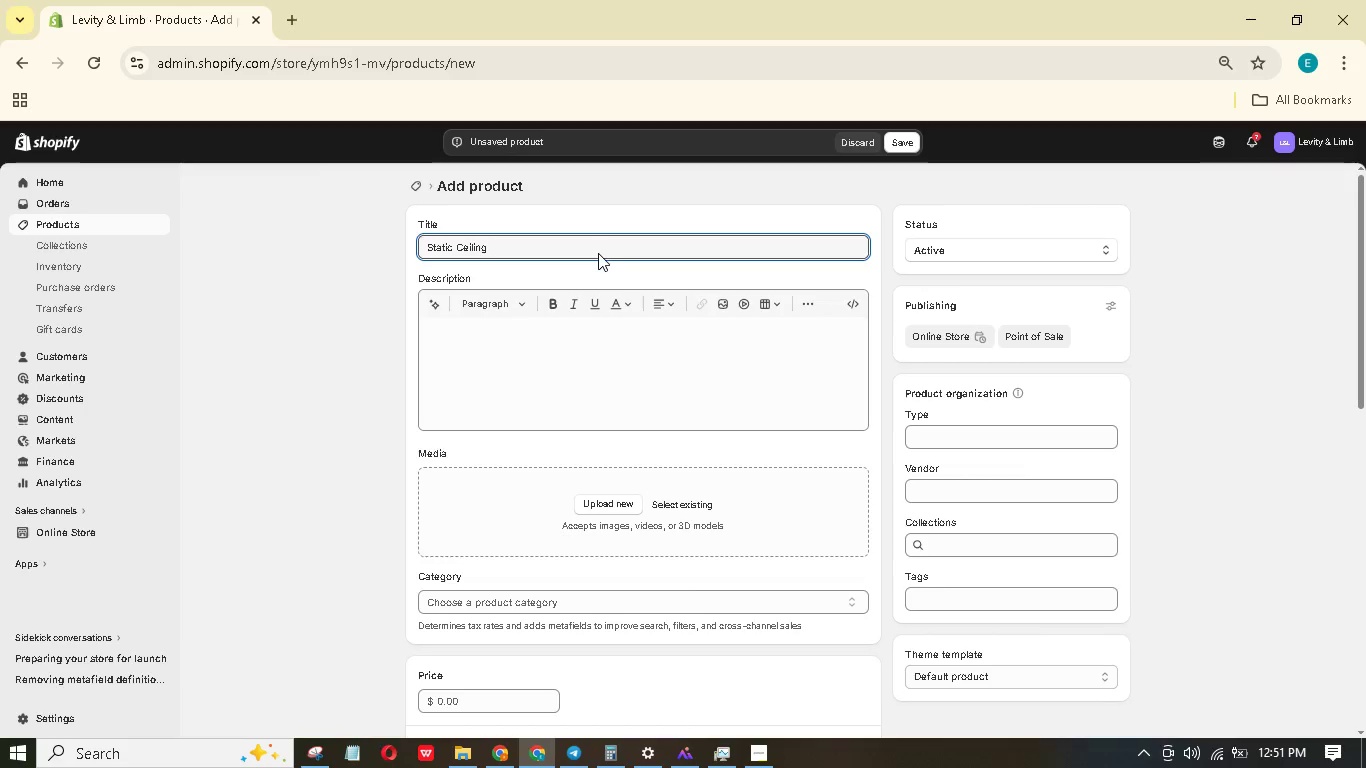 
key(Space)
 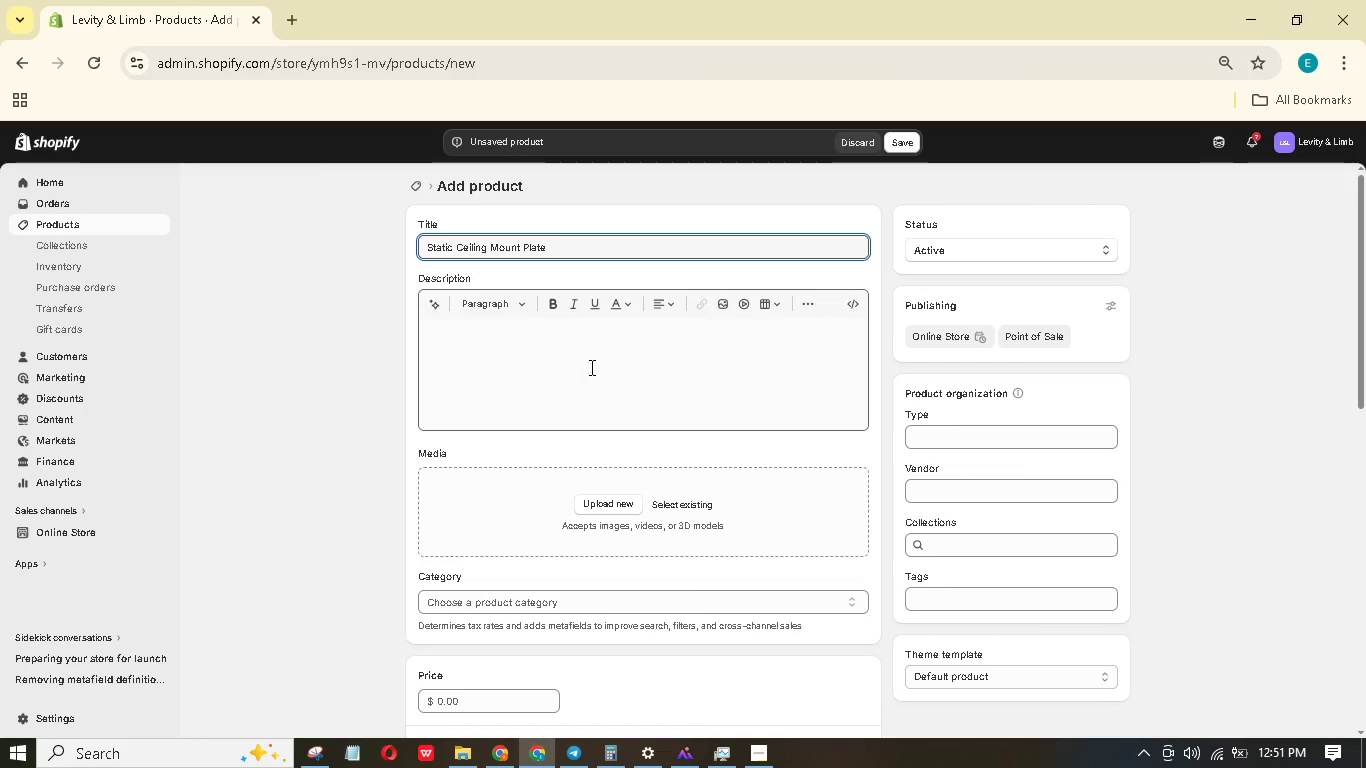 
key(Minus)
 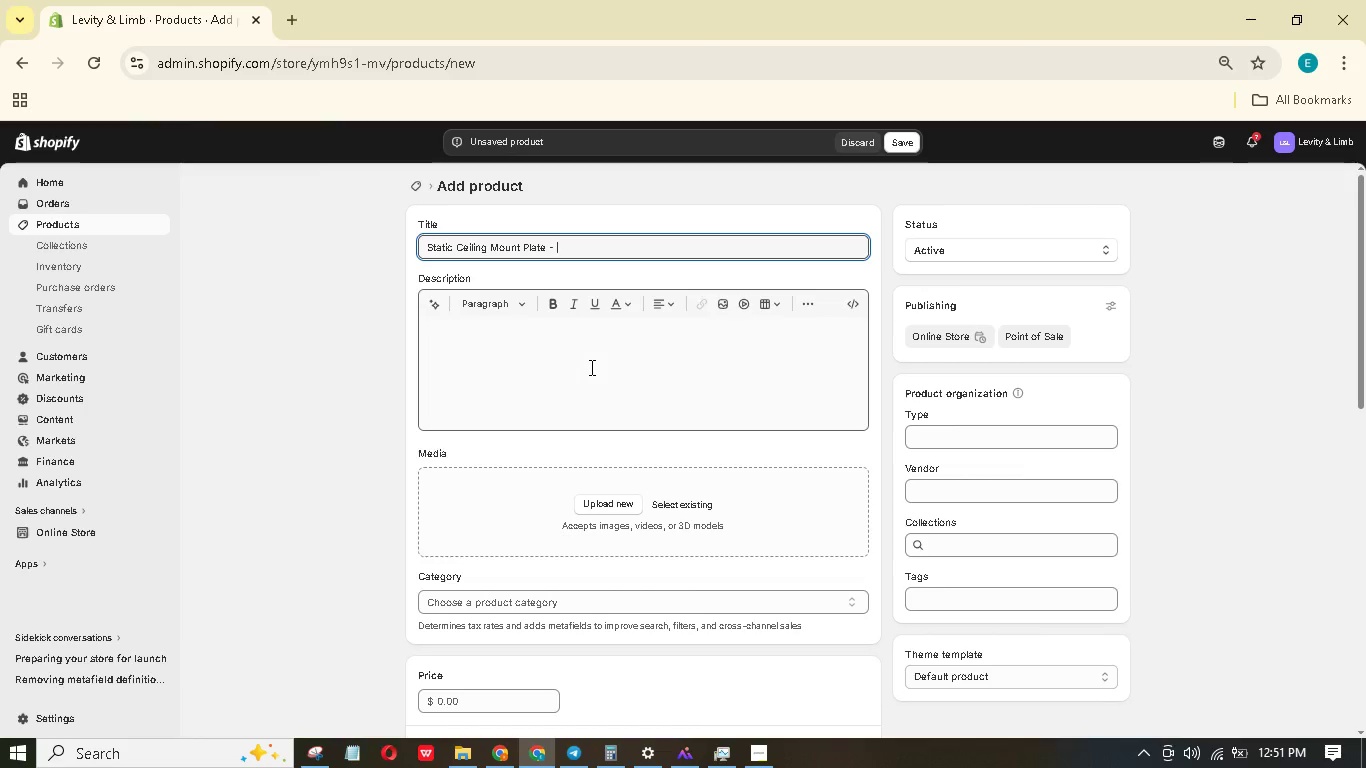 
key(Space)
 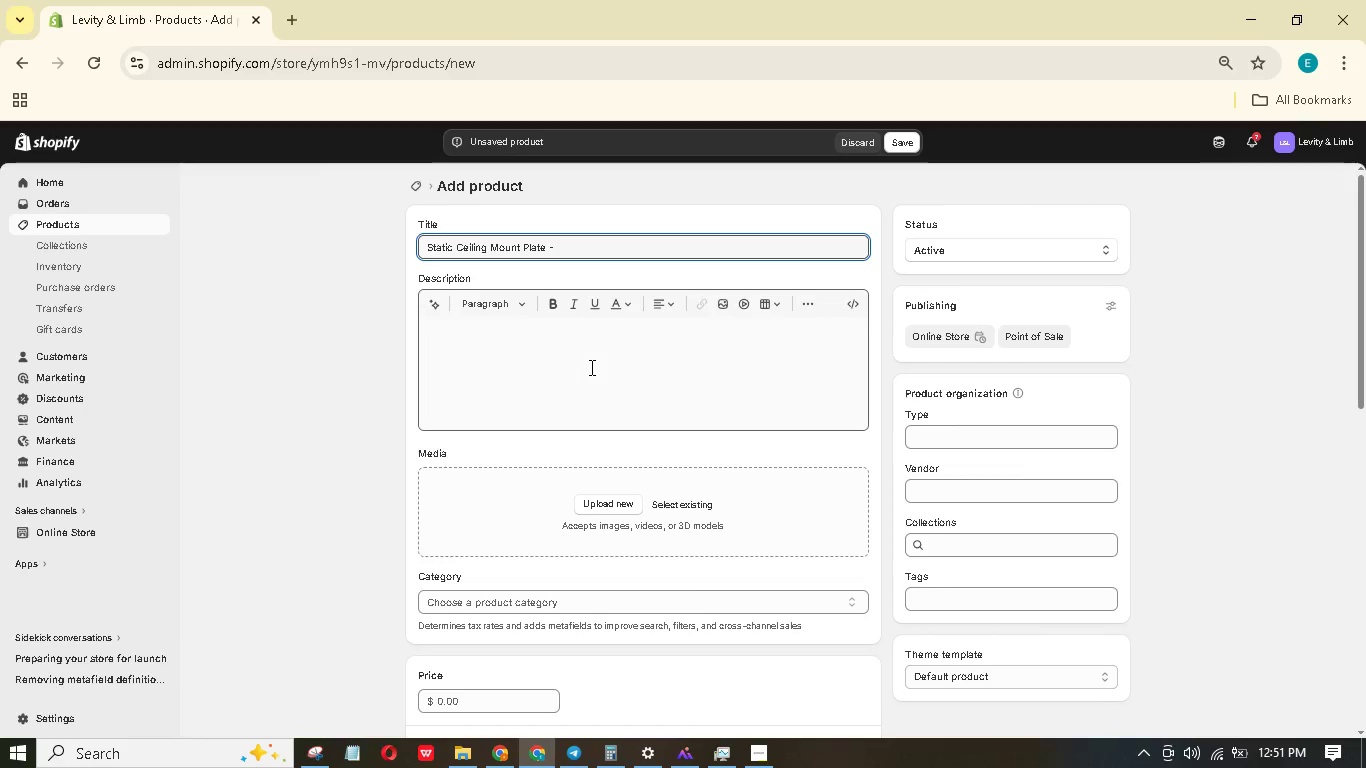 
key(2)
 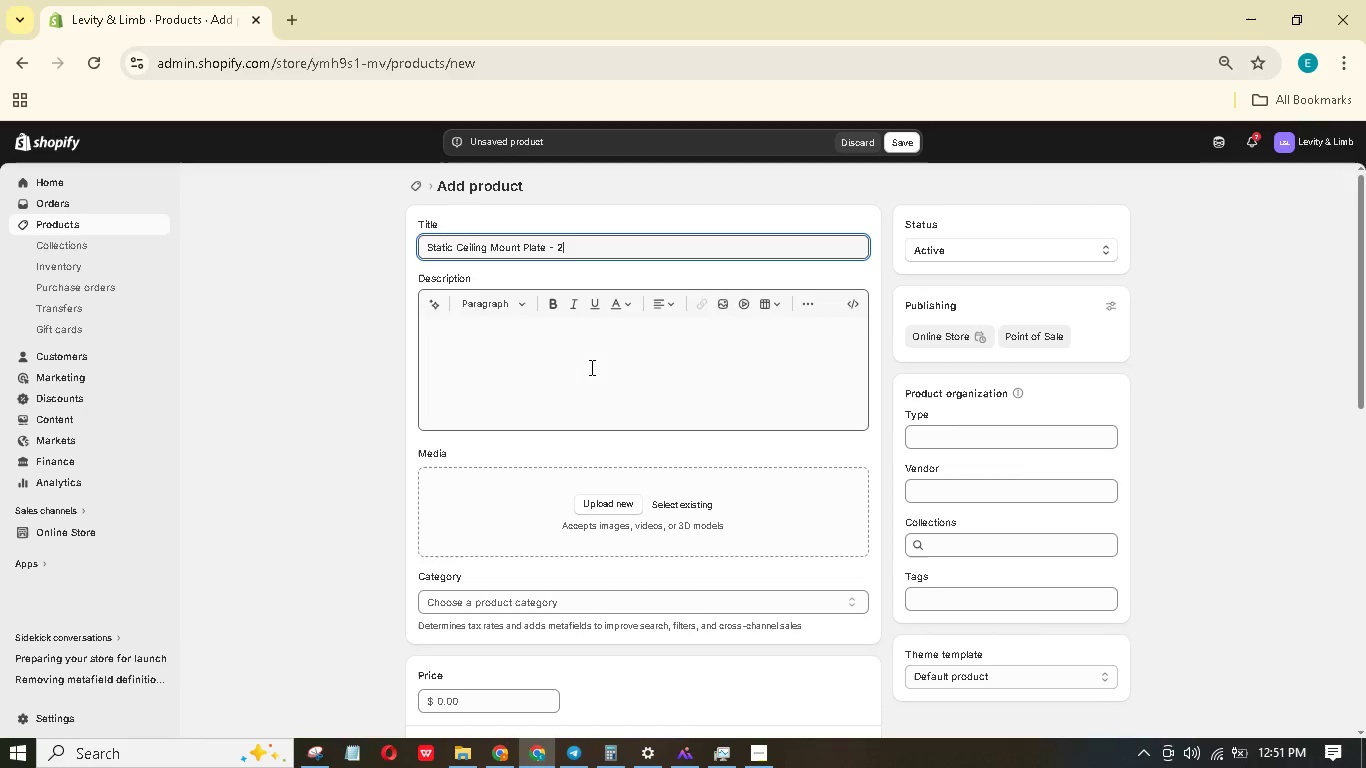 
type(-point)
 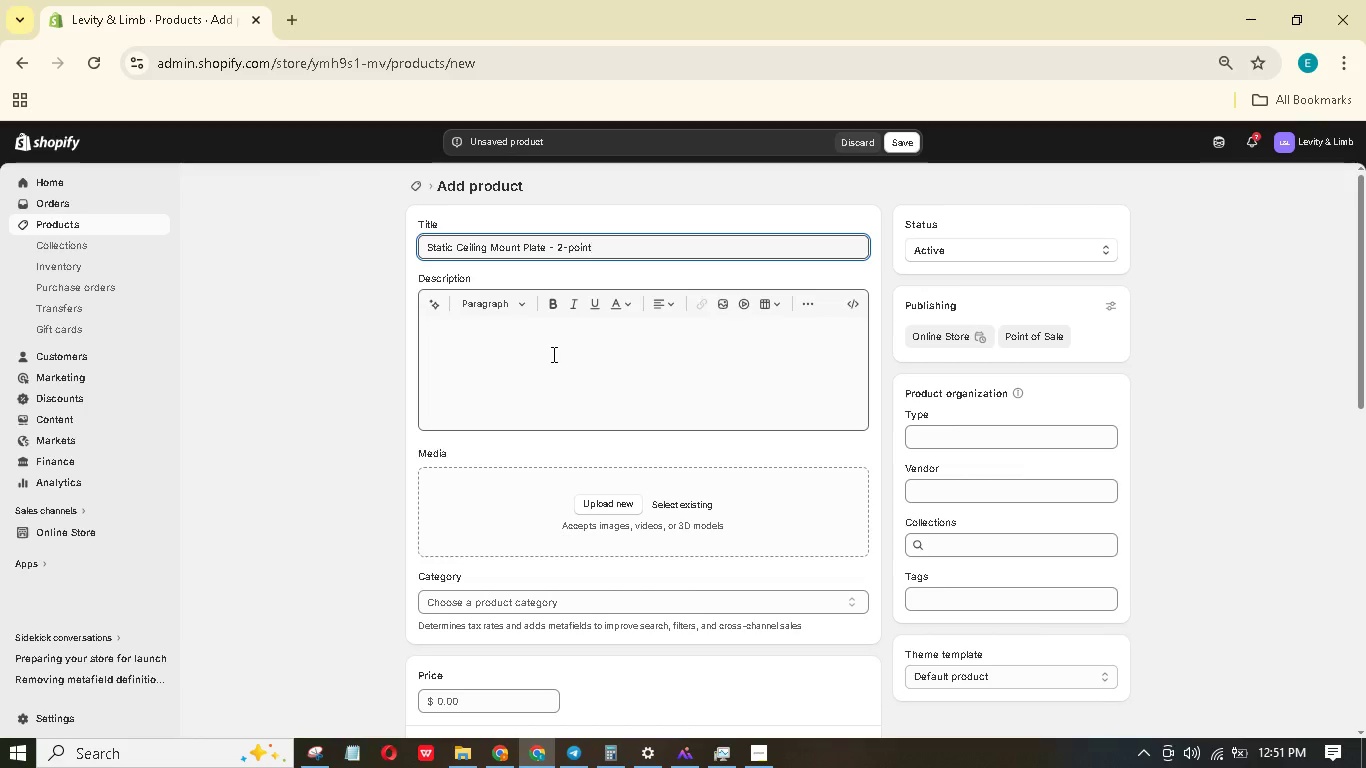 
left_click([1037, 437])
 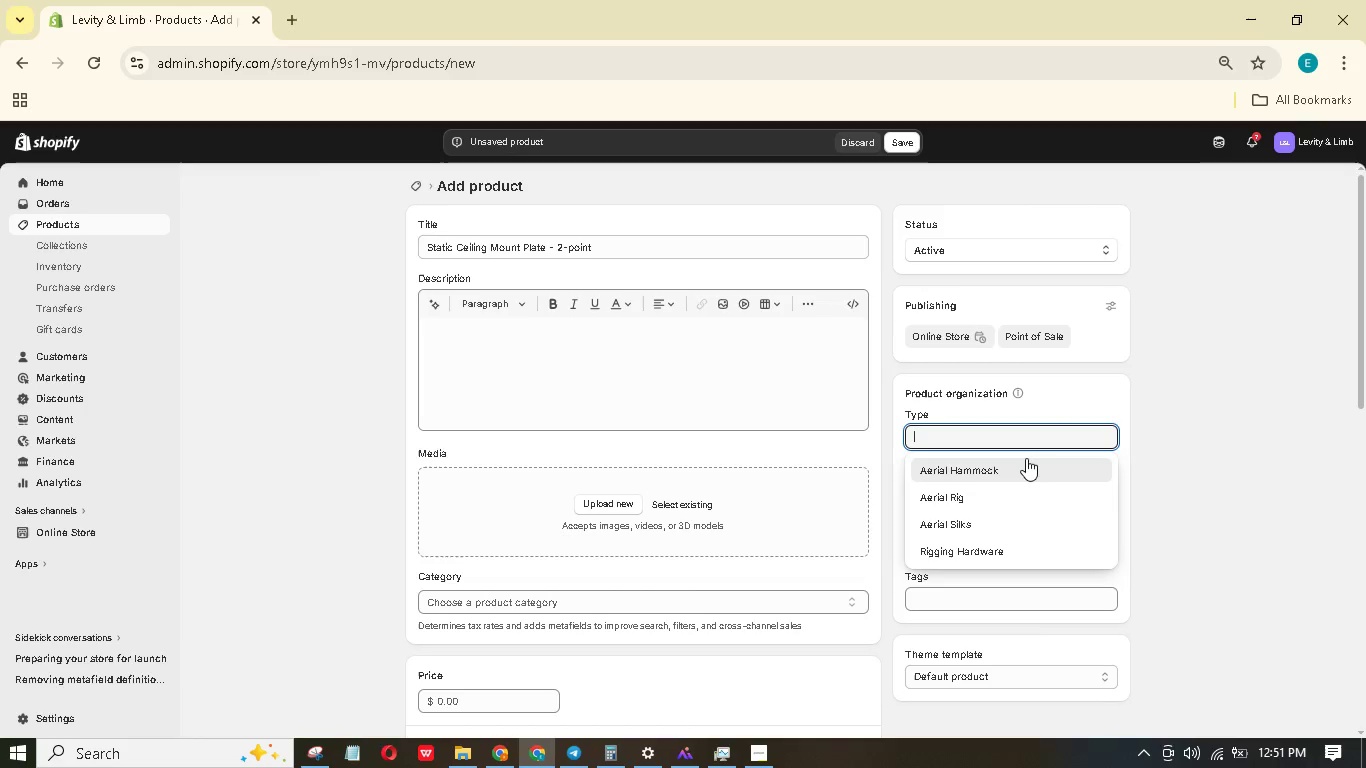 
left_click([1000, 549])
 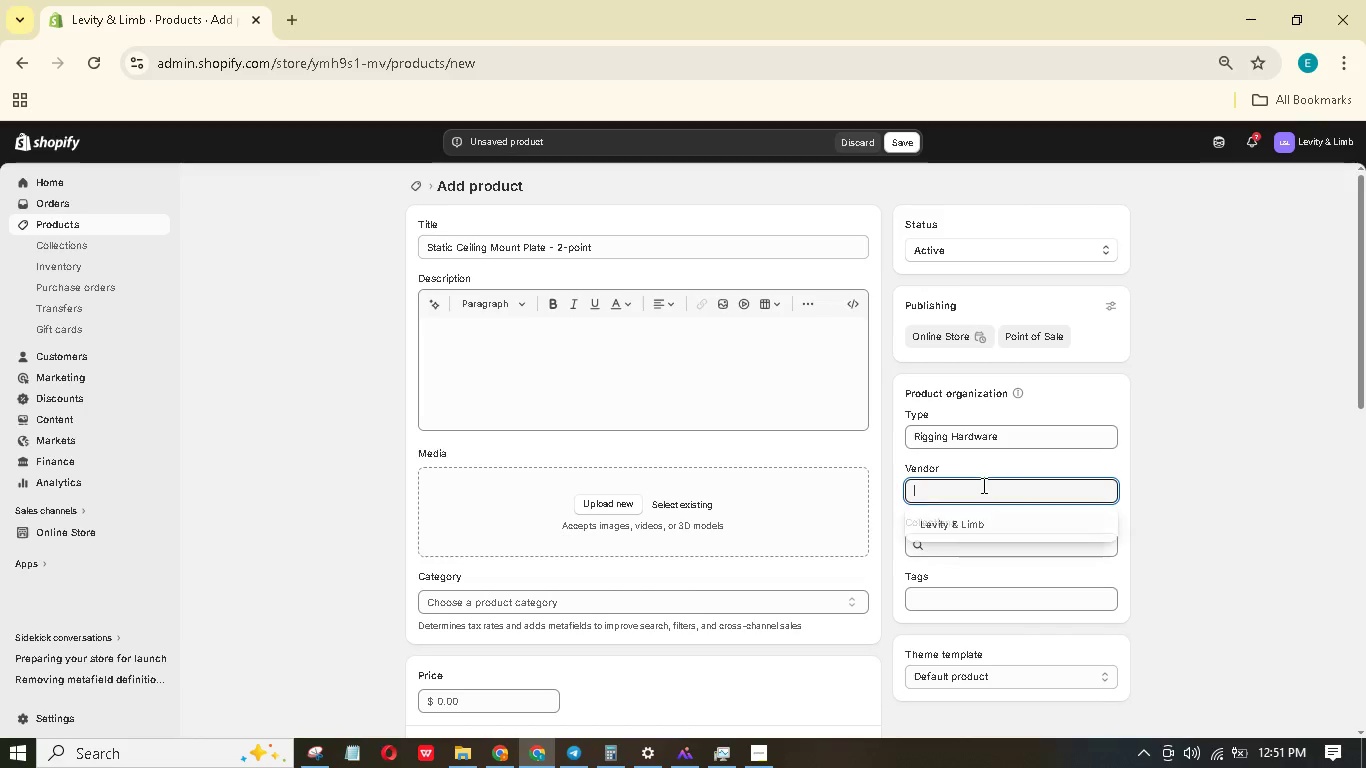 
left_click([972, 526])
 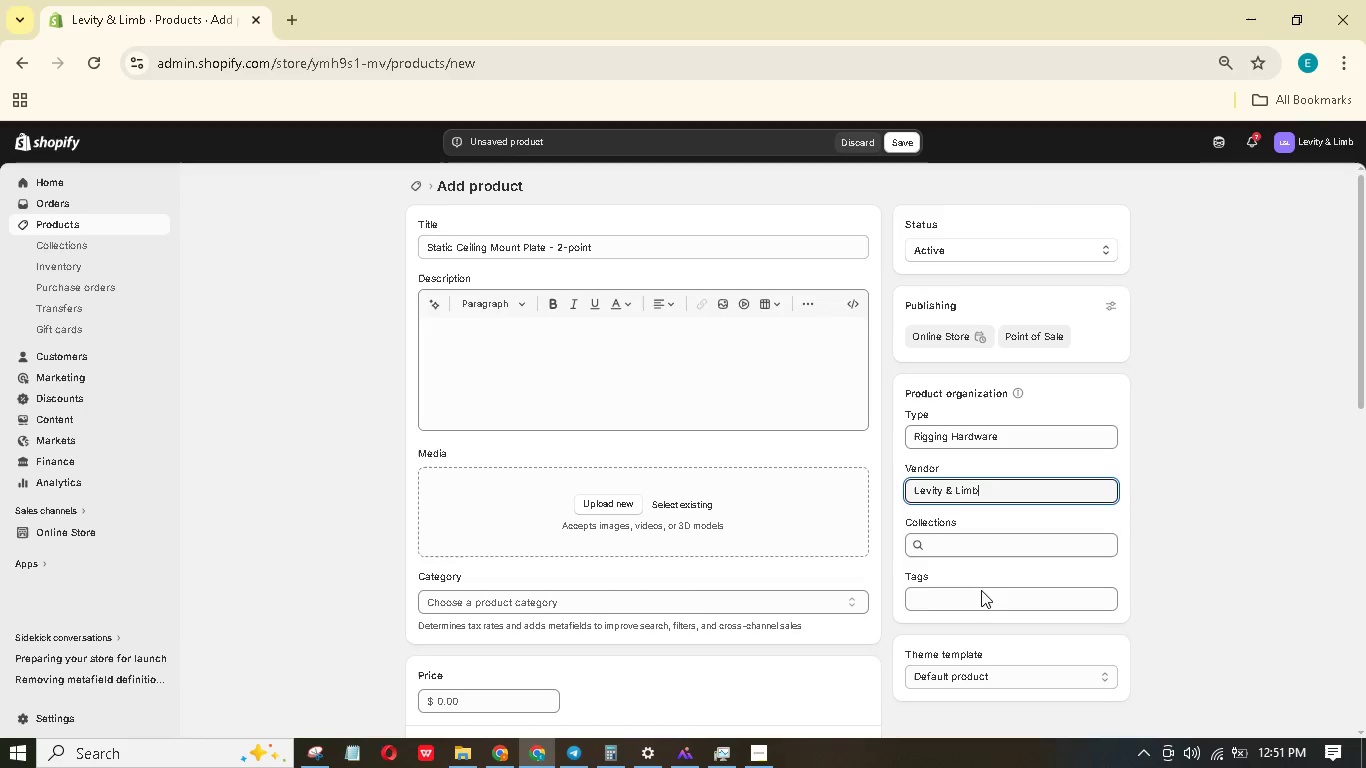 
left_click([981, 593])
 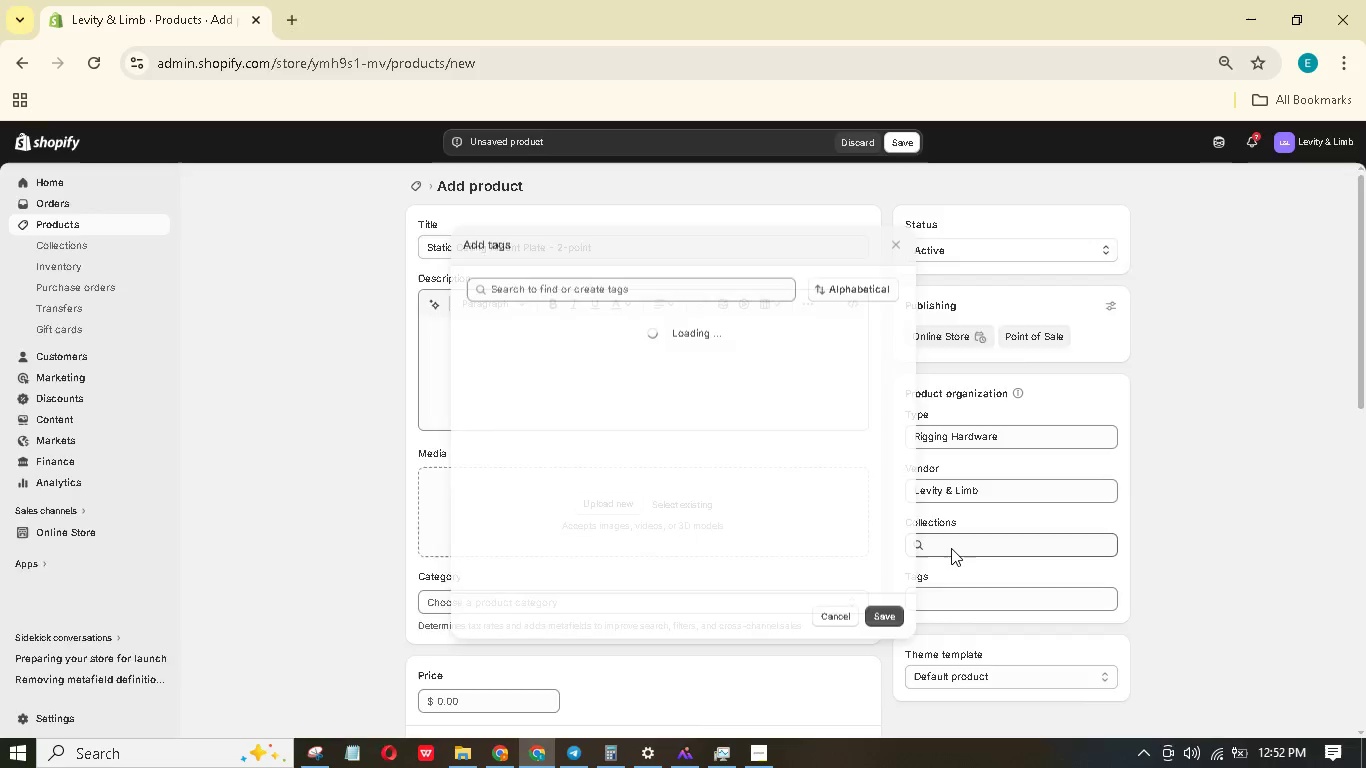 
wait(7.06)
 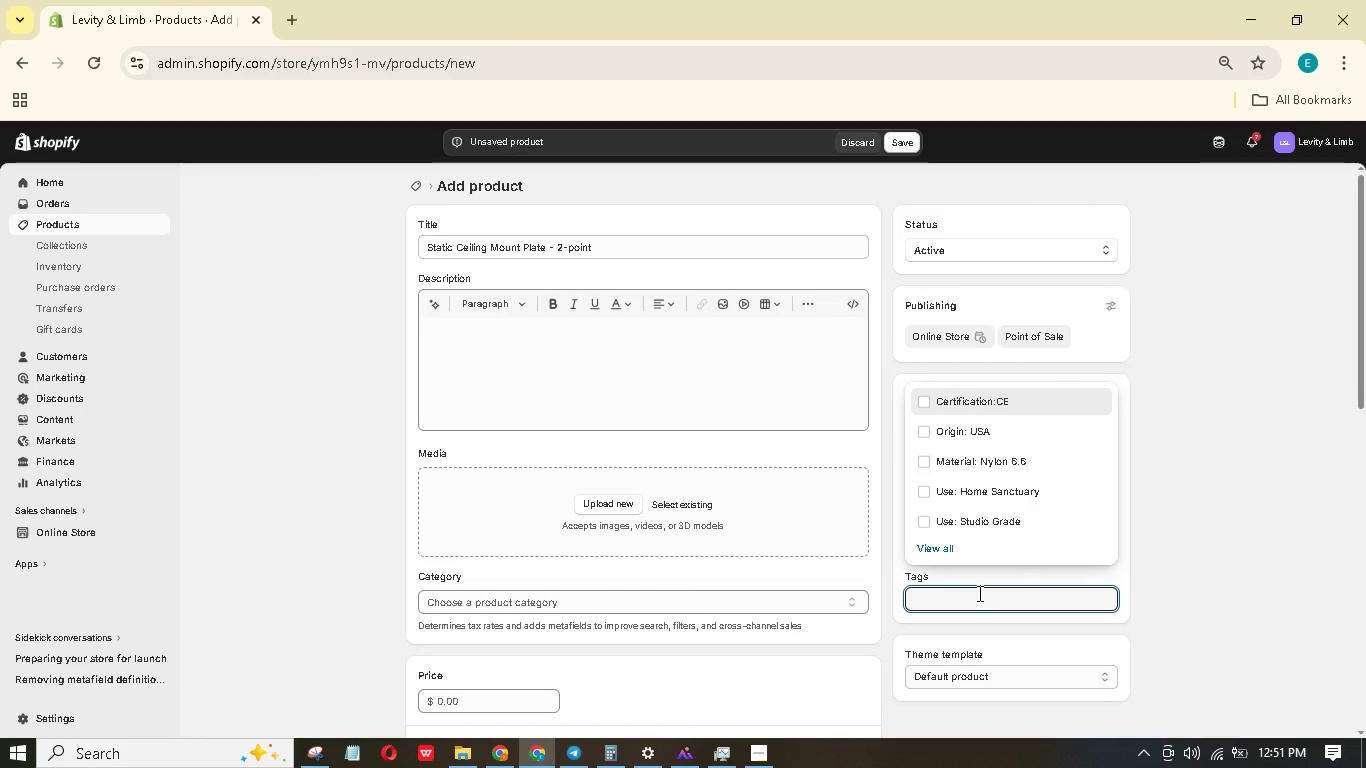 
scroll: coordinate [610, 451], scroll_direction: down, amount: 6.0
 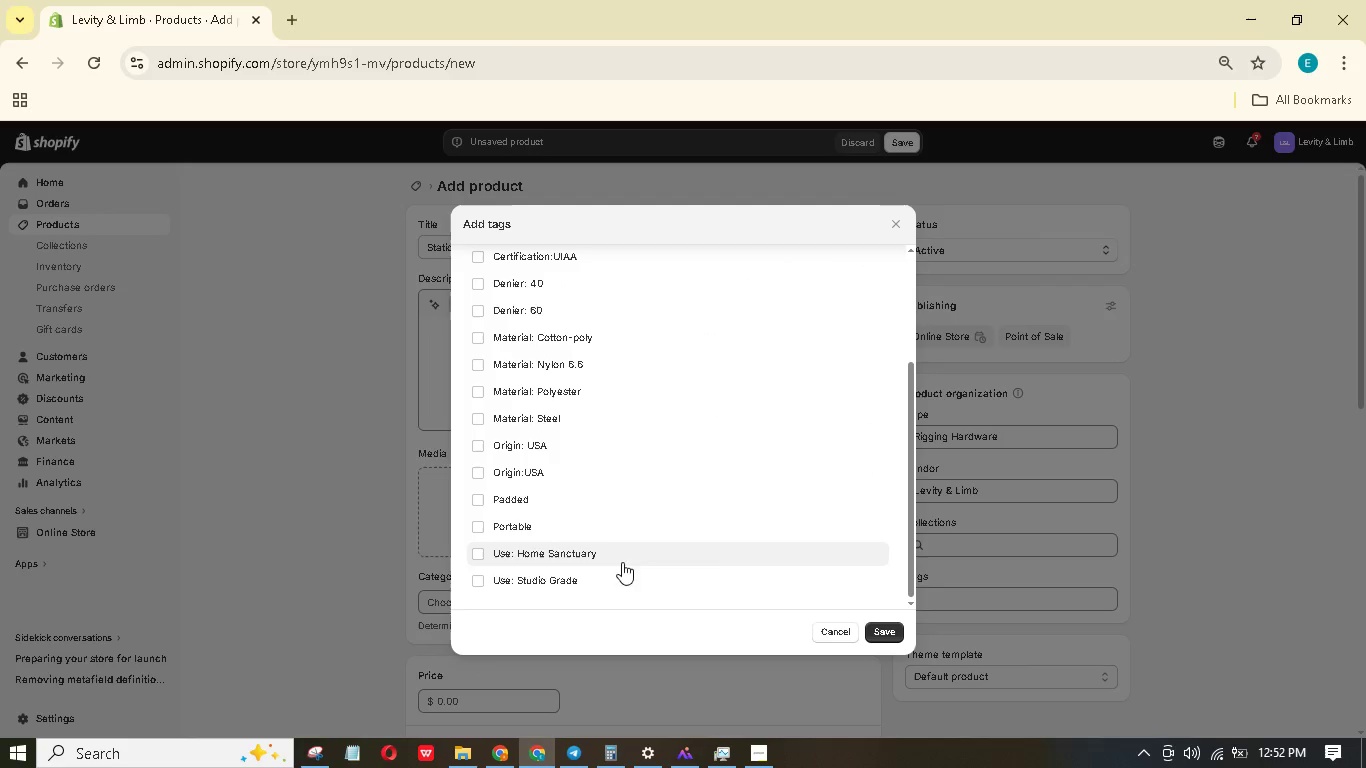 
left_click([839, 627])
 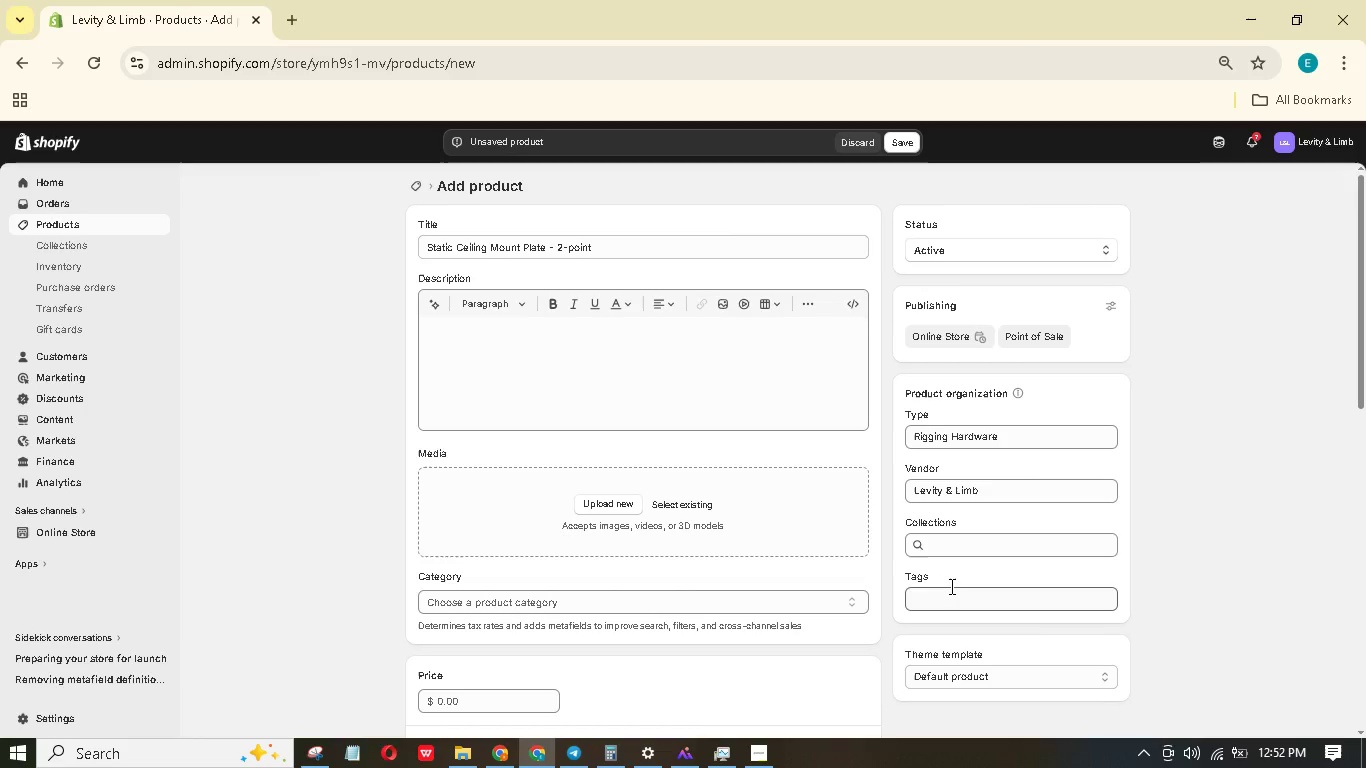 
left_click([952, 590])
 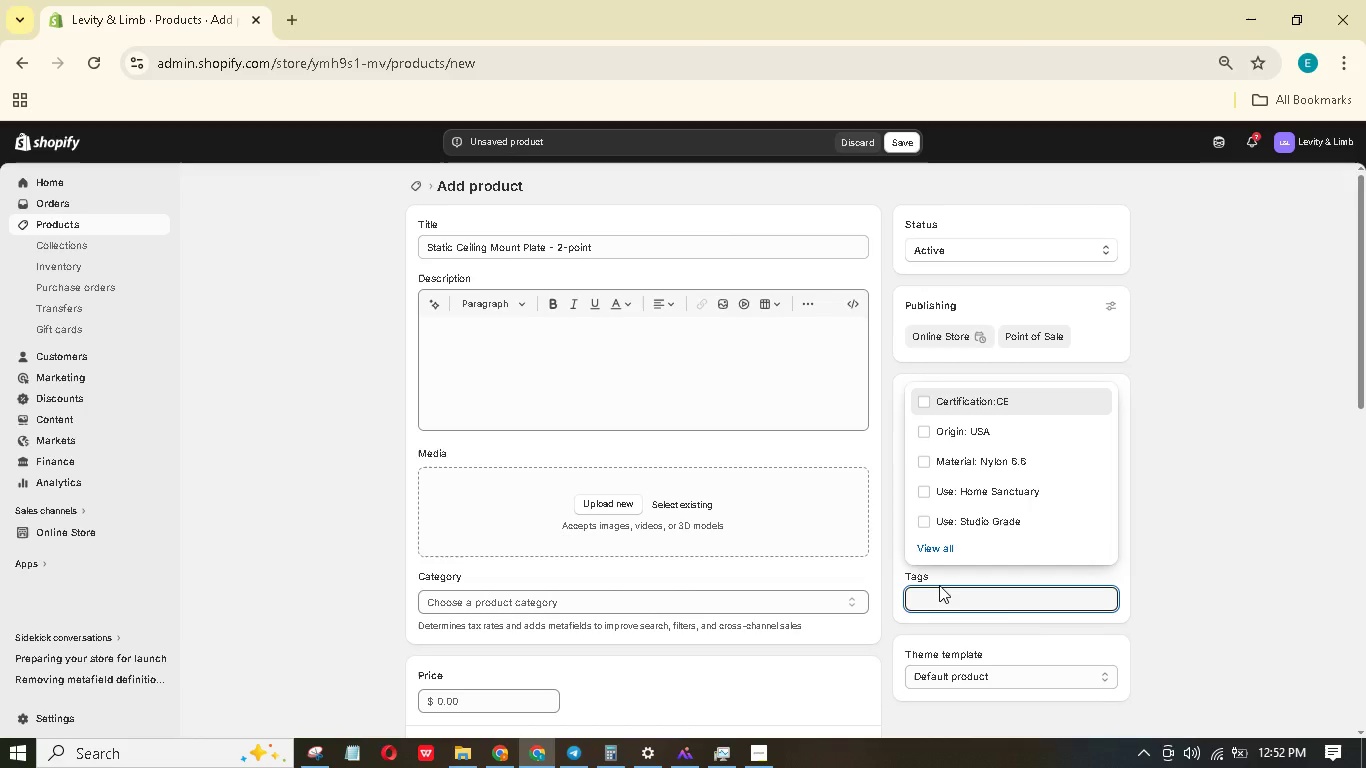 
type(Use: Safety )
 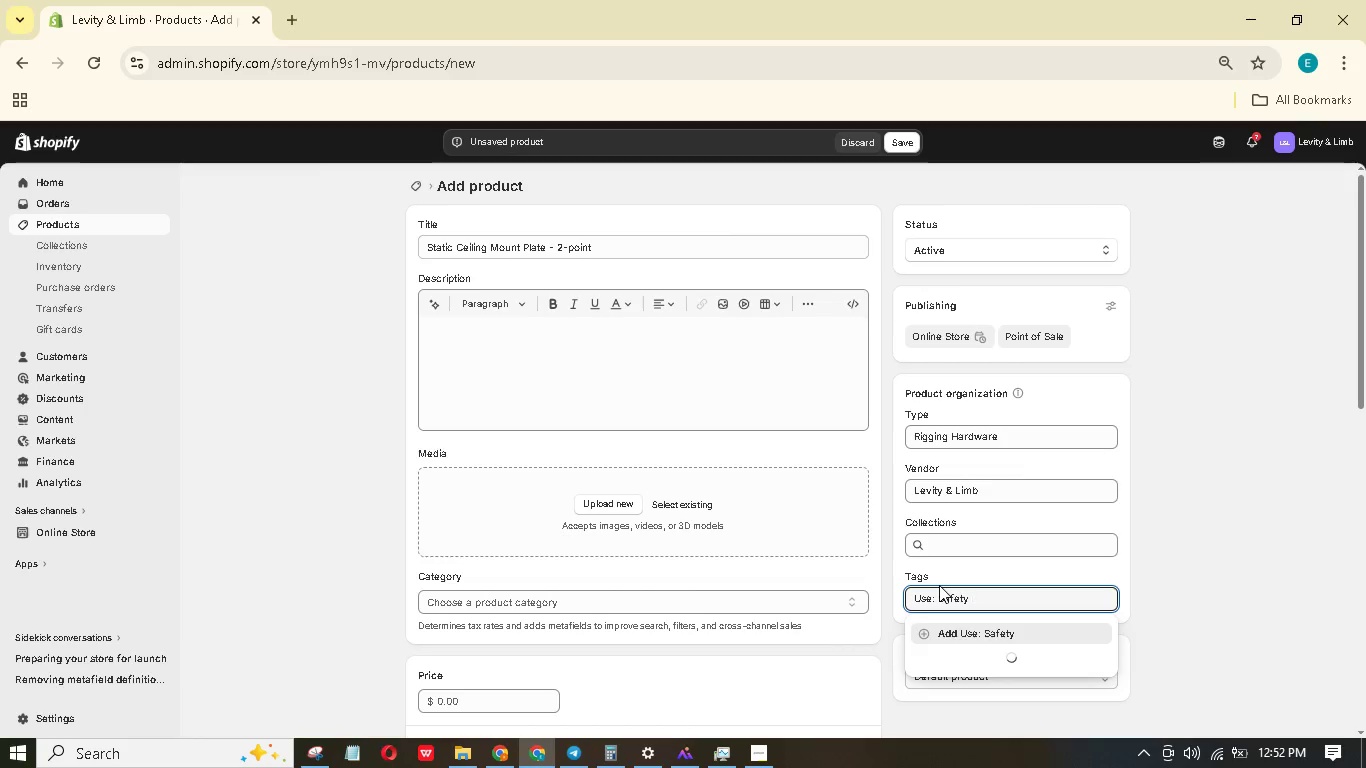 
type(& Rigging)
 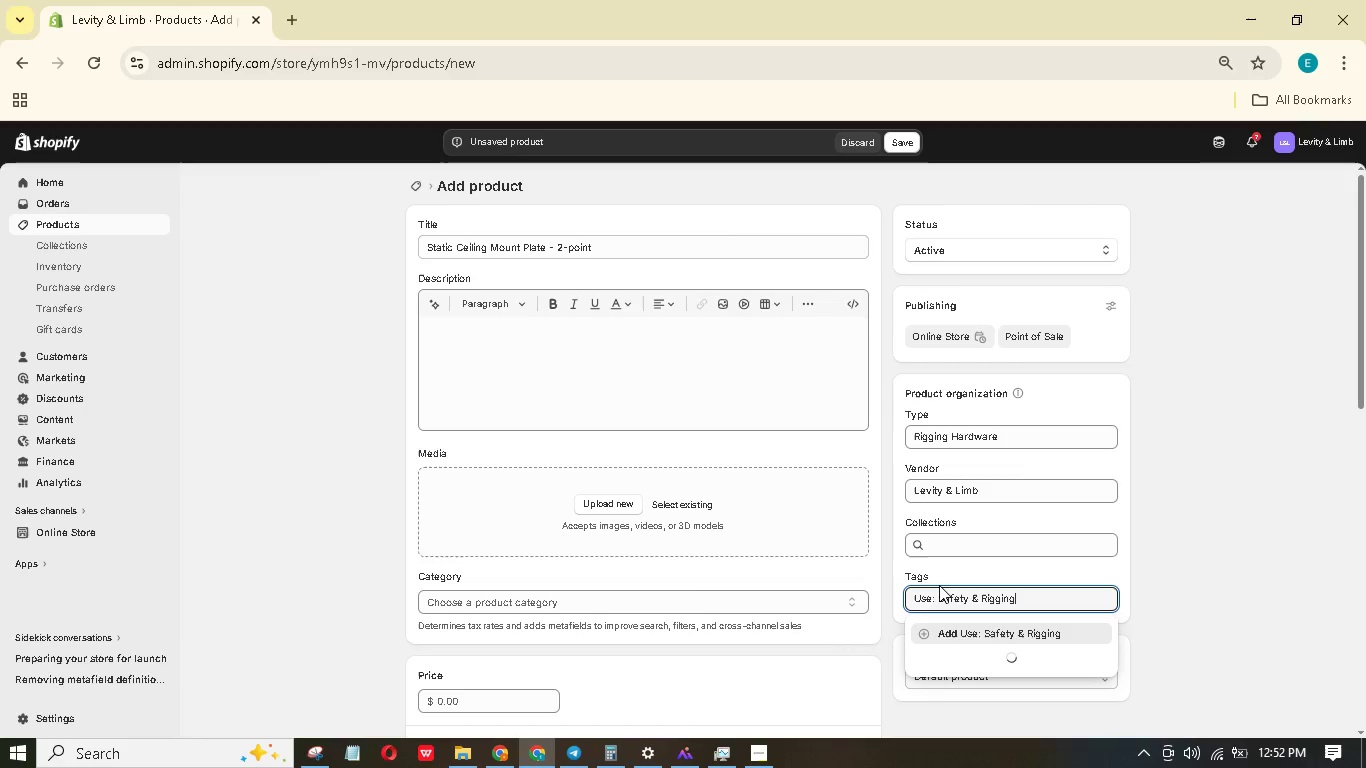 
key(Enter)
 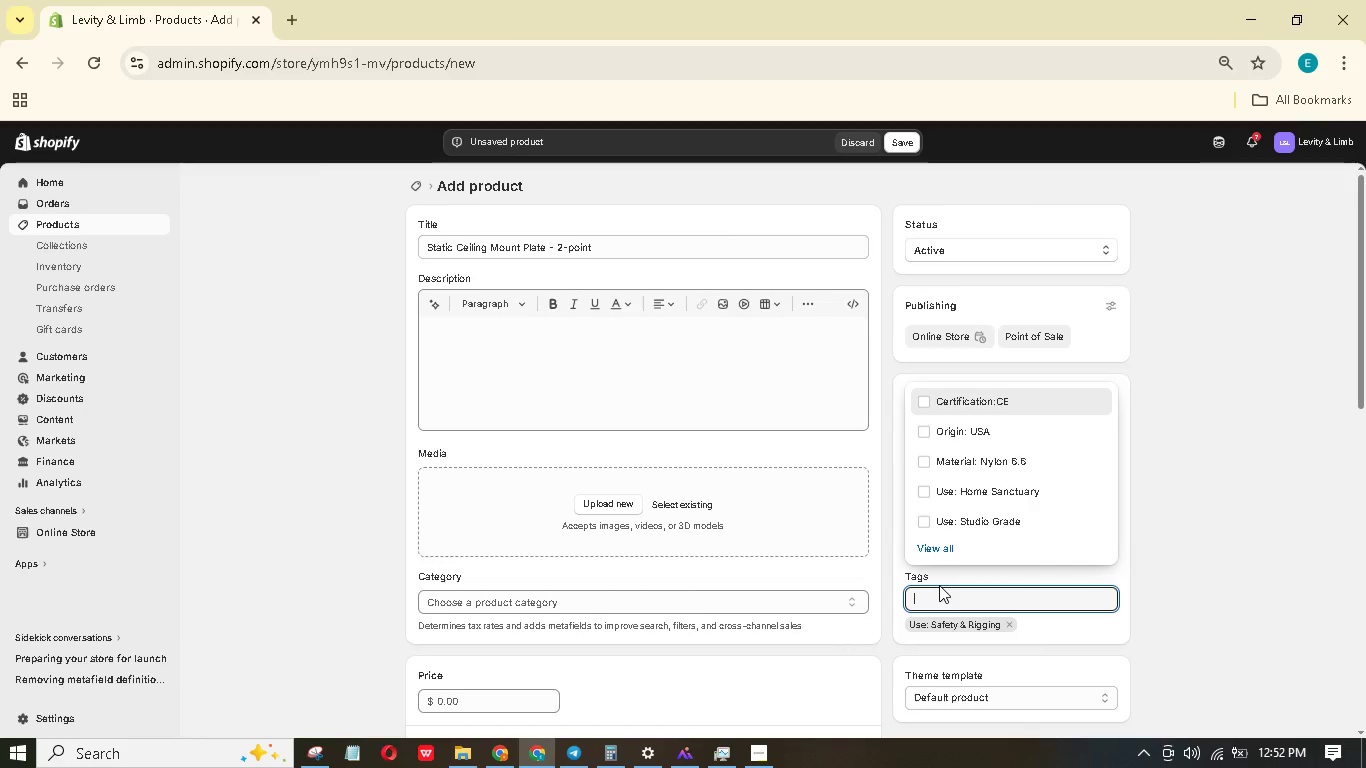 
type(Mater)
 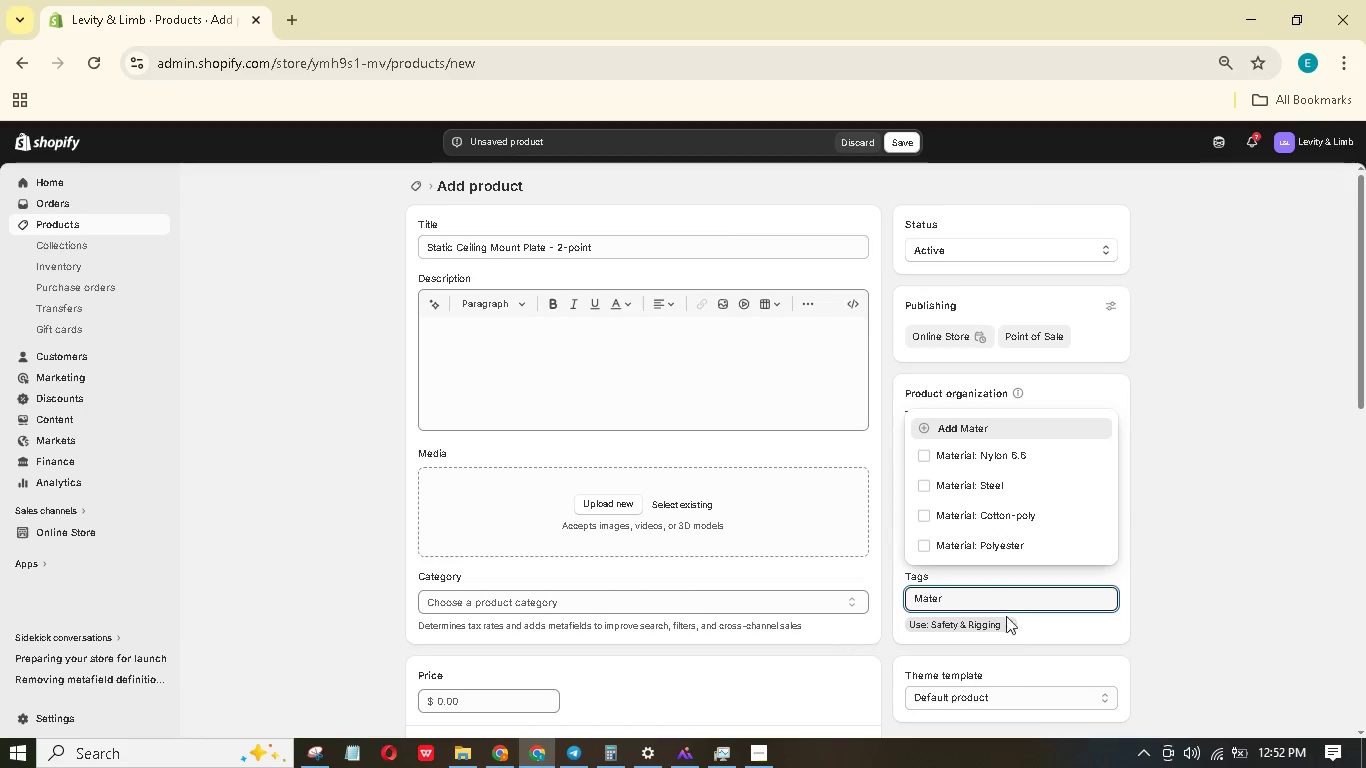 
type(ial)
 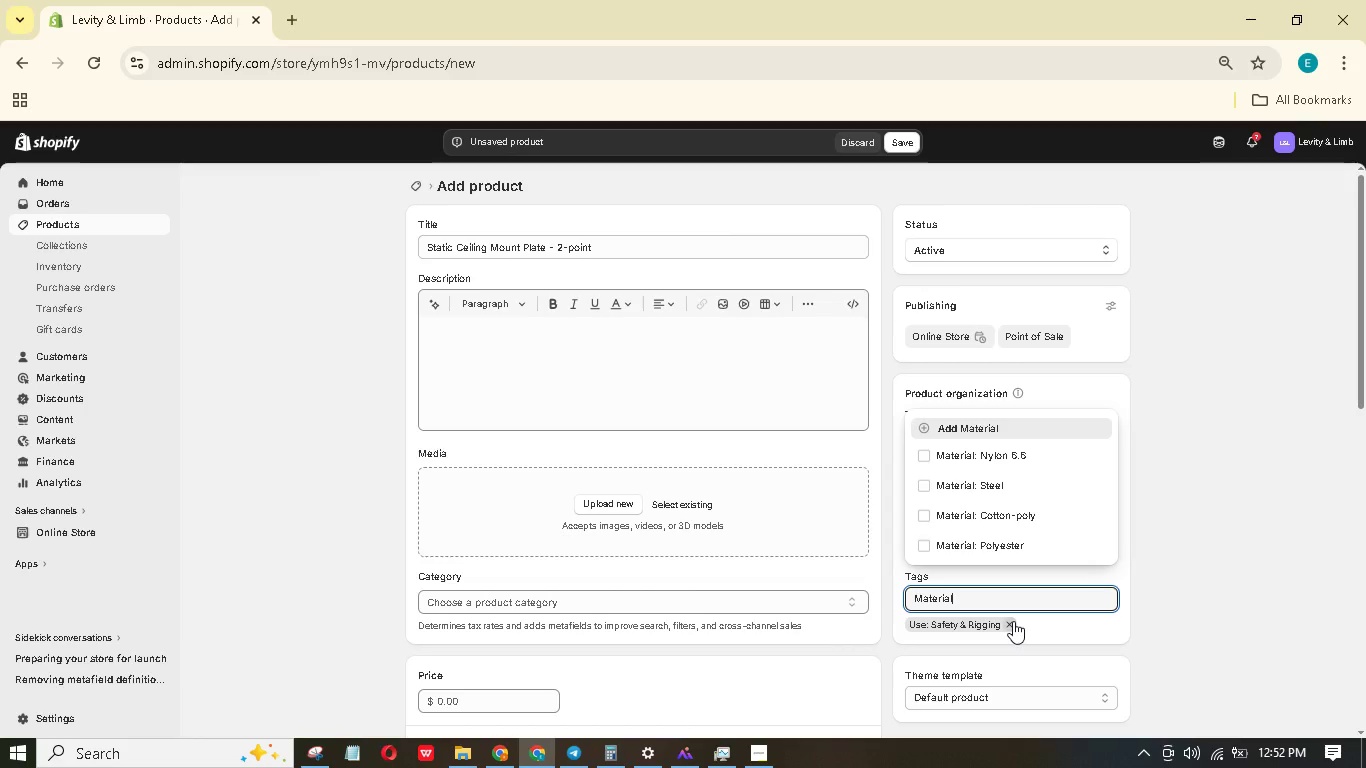 
type(: Stainless steel)
 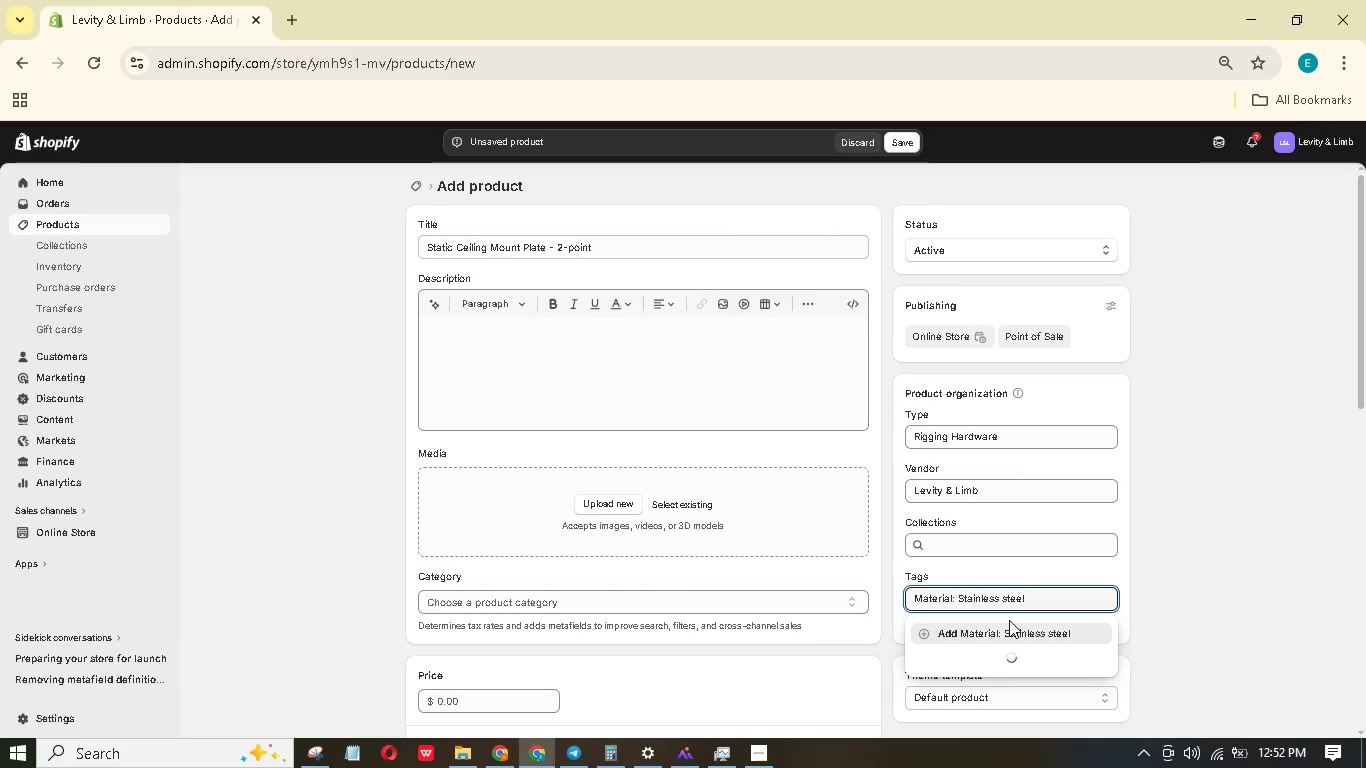 
key(Enter)
 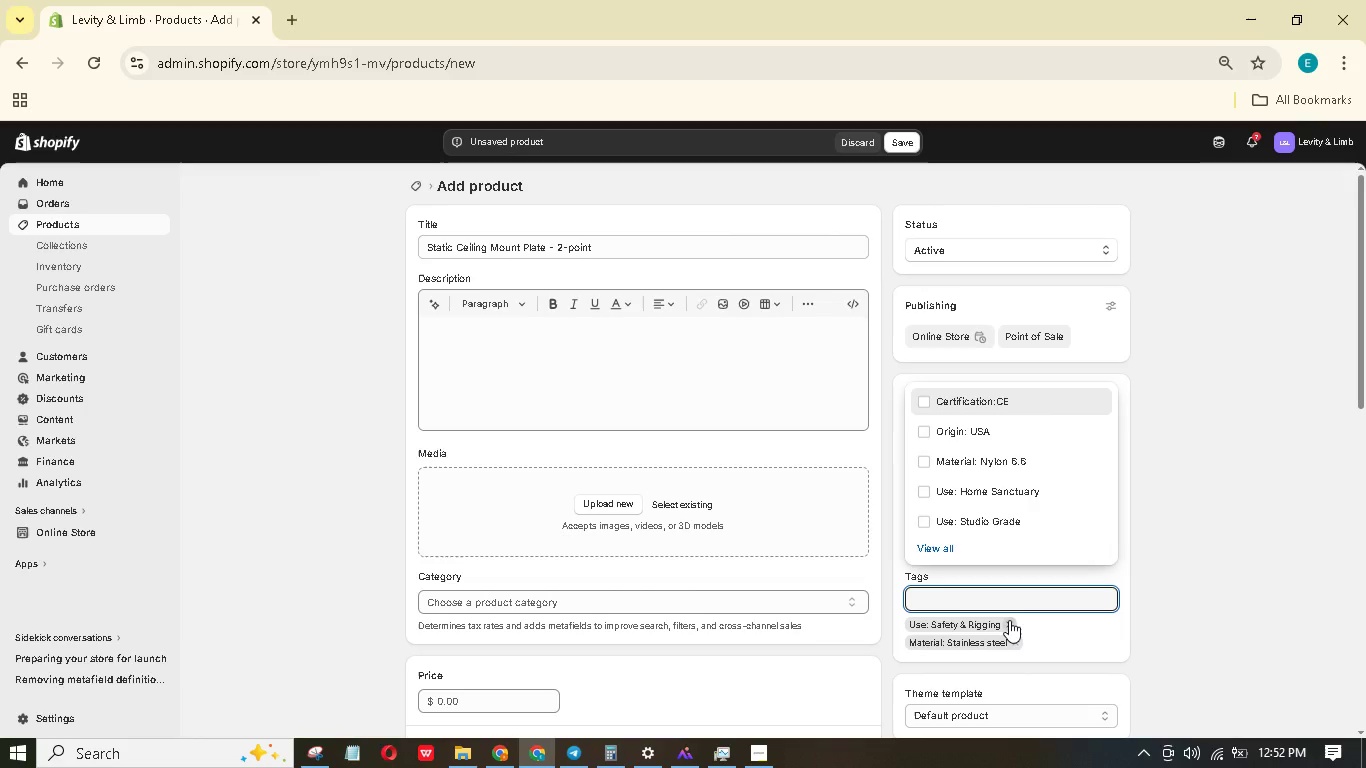 
type(Ori)
 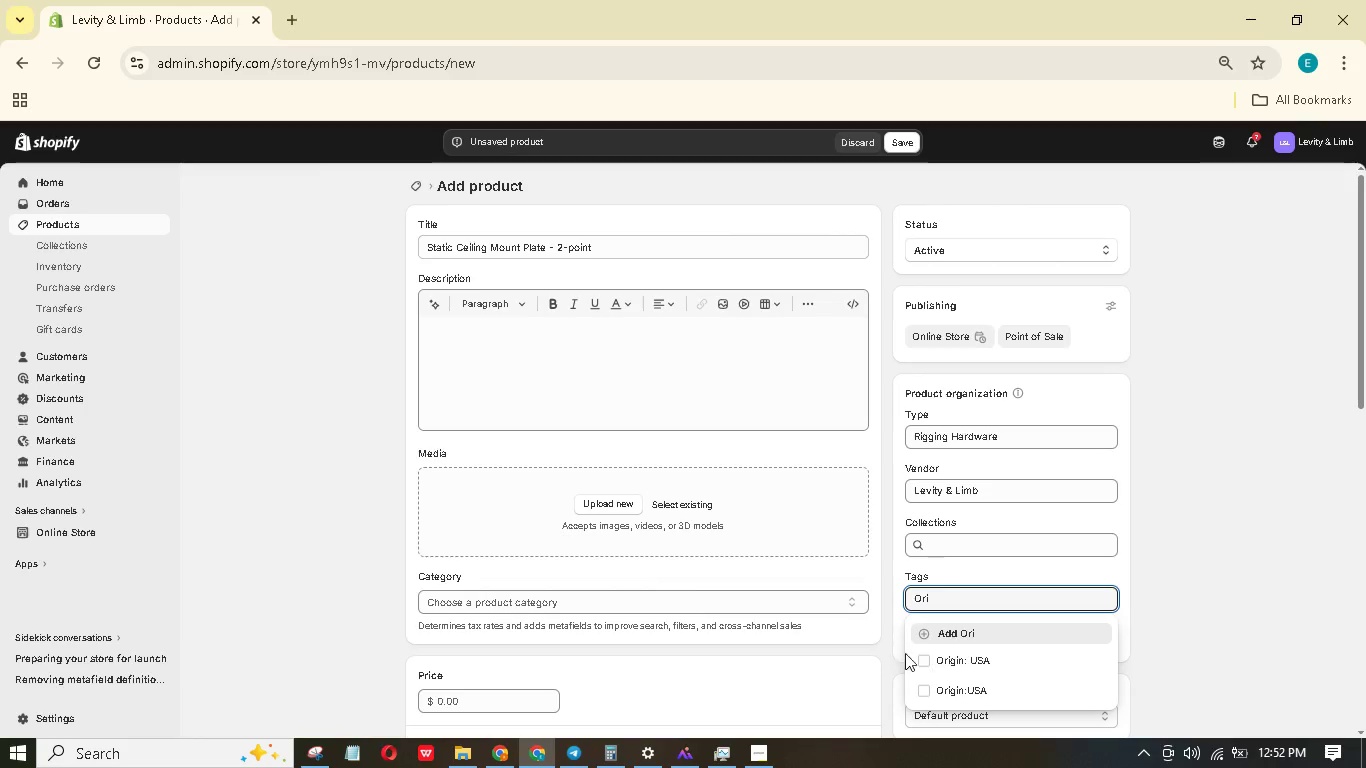 
left_click([924, 656])
 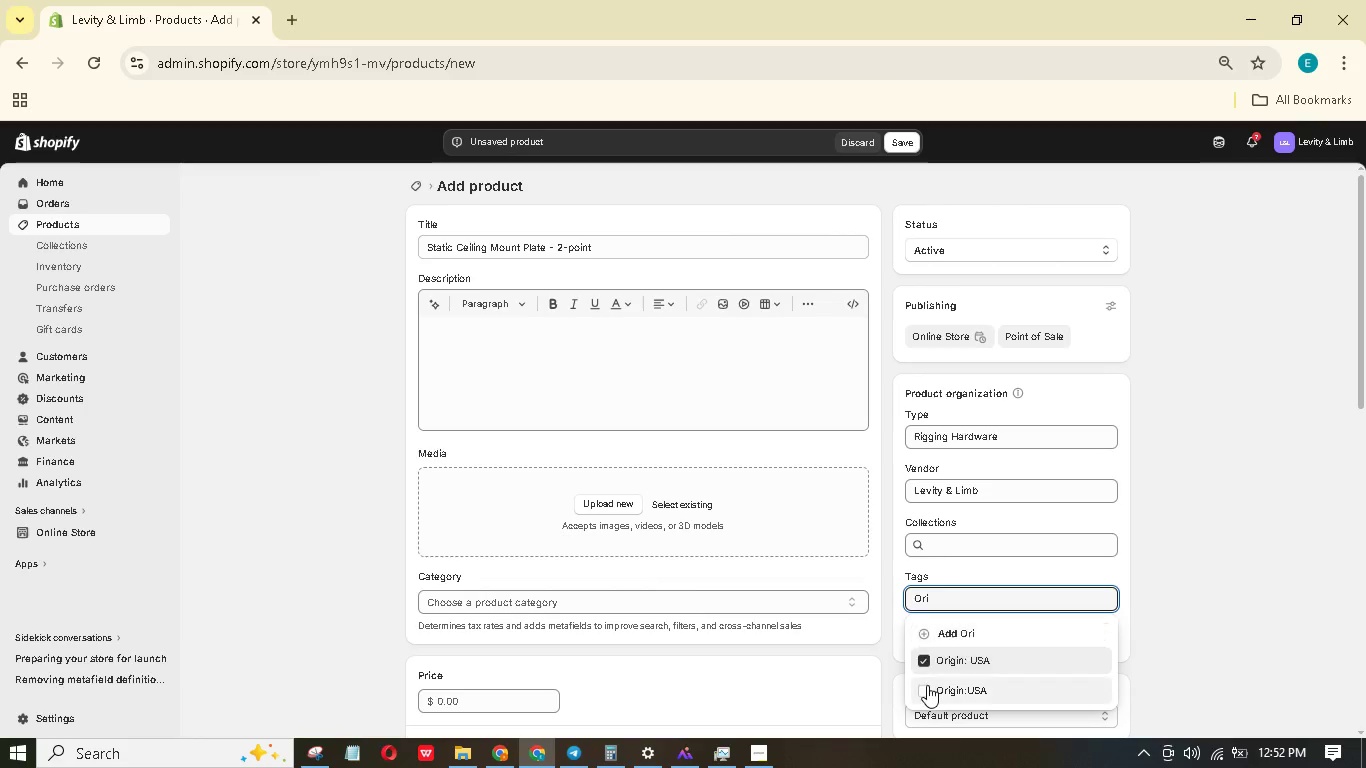 
left_click([926, 685])
 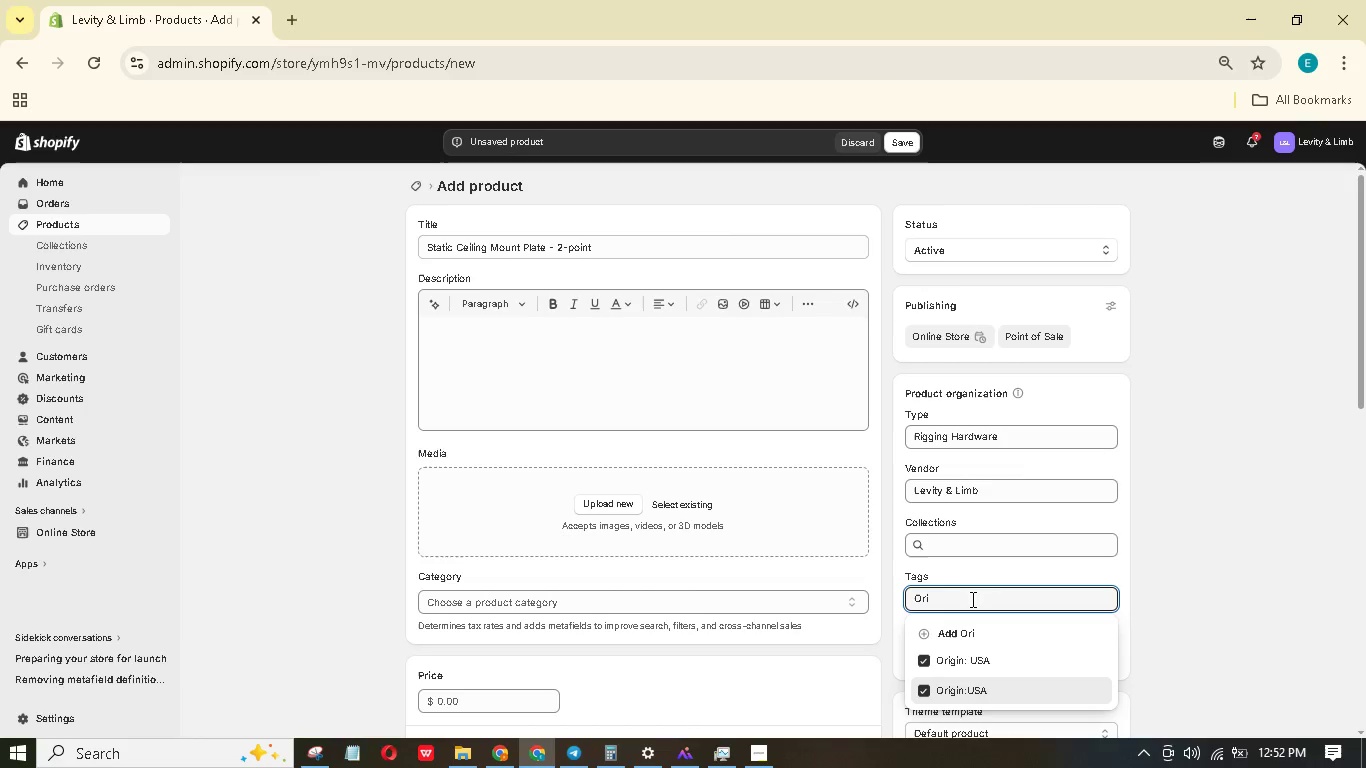 
left_click_drag(start_coordinate=[962, 599], to_coordinate=[903, 584])
 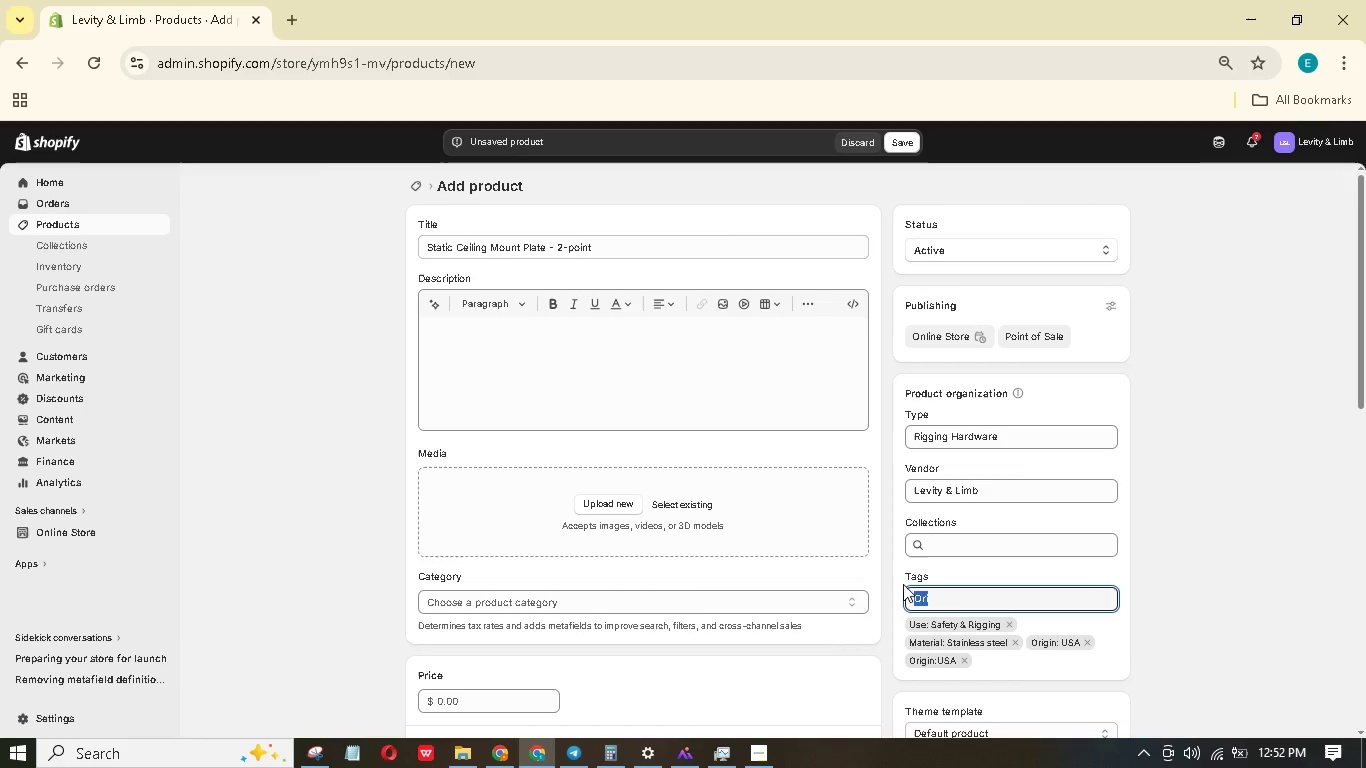 
key(Backspace)
 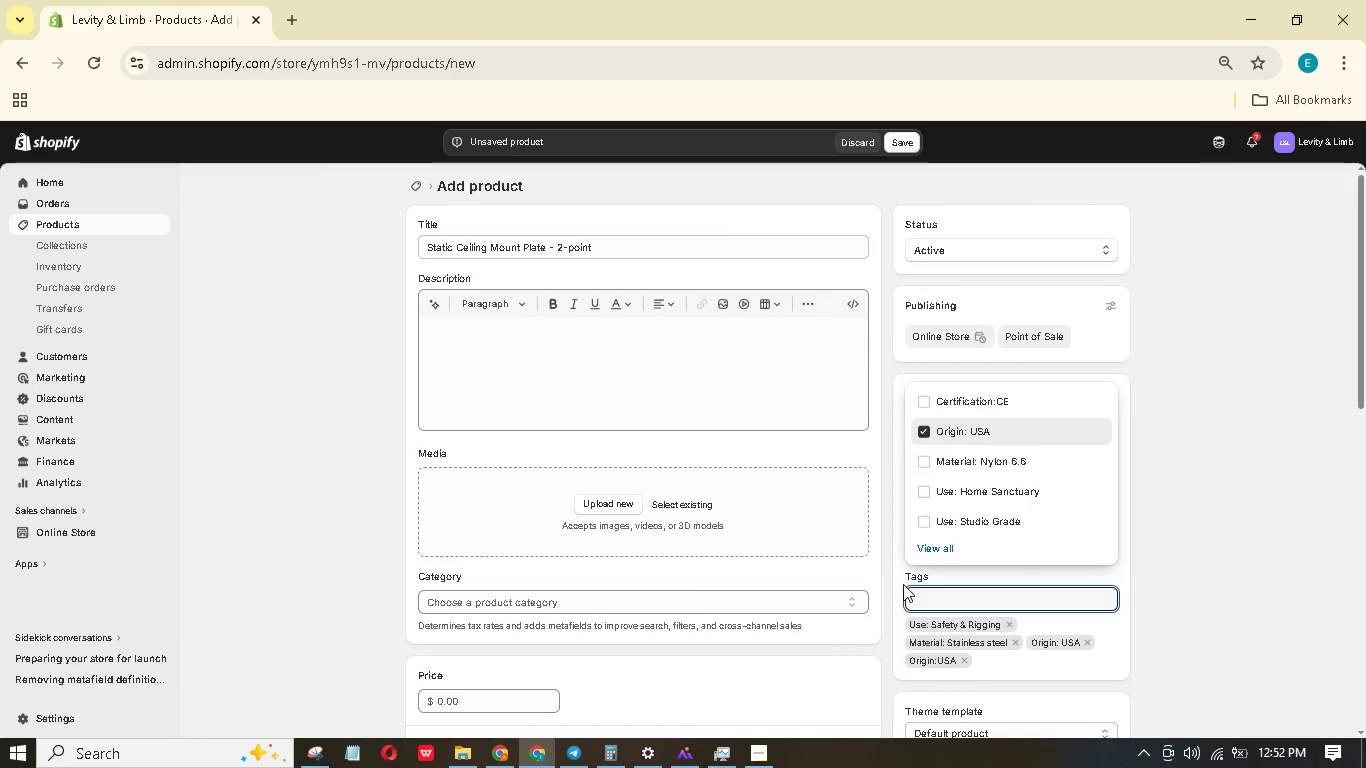 
type(Certificate:)
key(Backspace)
key(Backspace)
 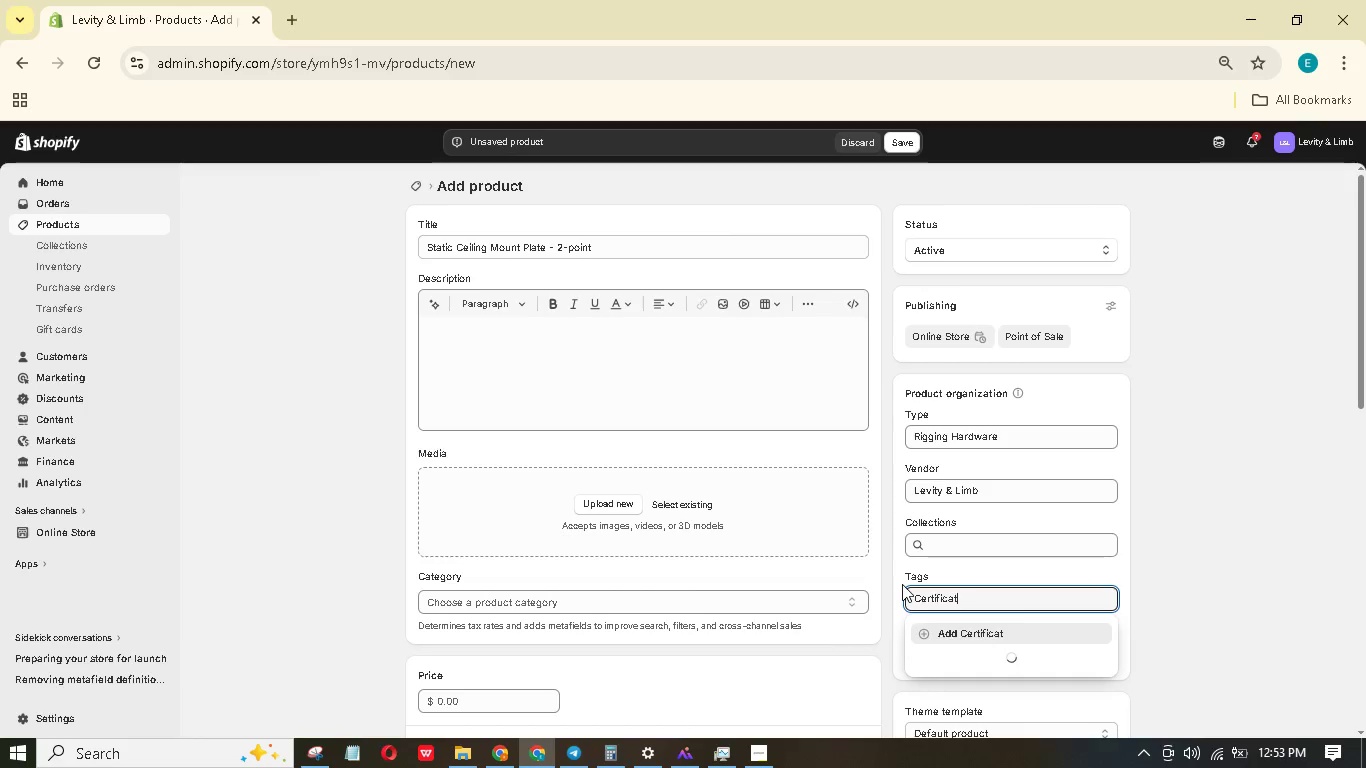 
hold_key(key=I, duration=0.34)
 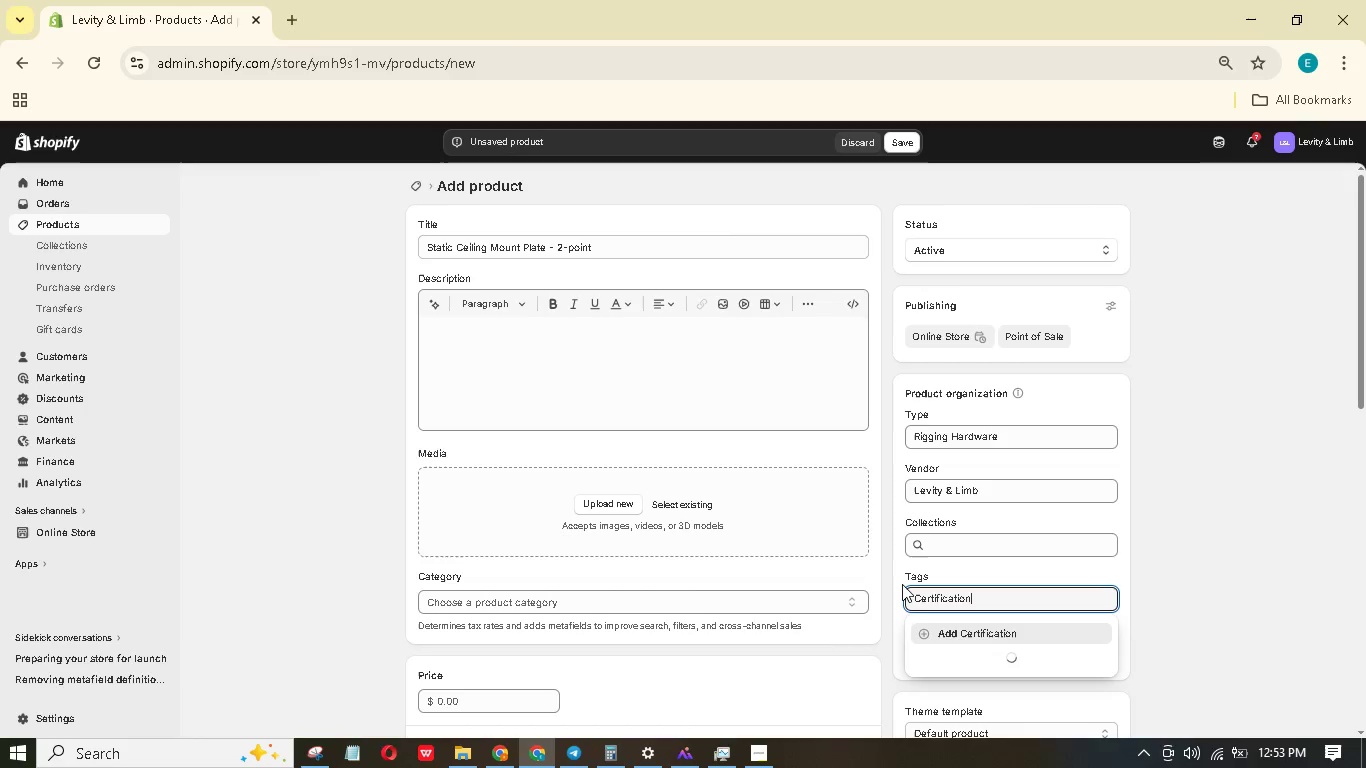 
hold_key(key=O, duration=0.34)
 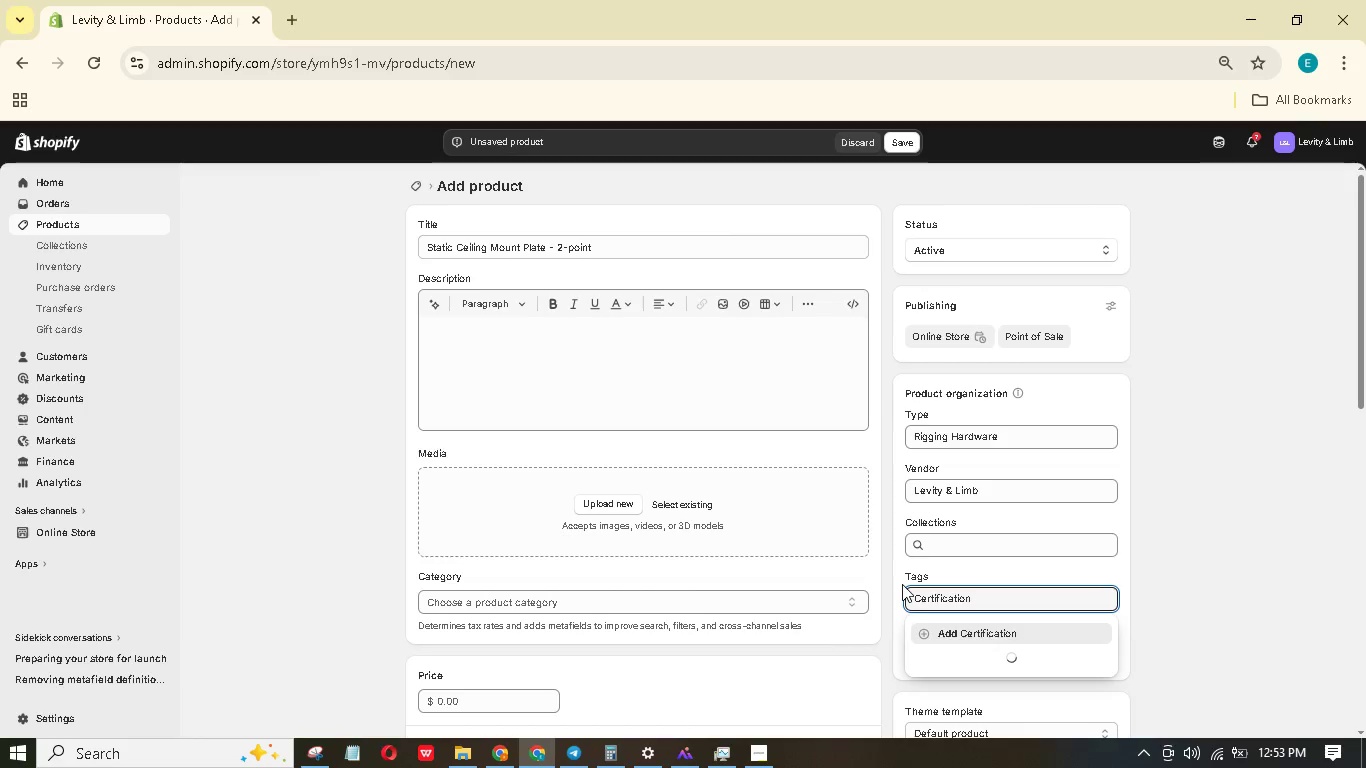 
type(n: ASTM)
 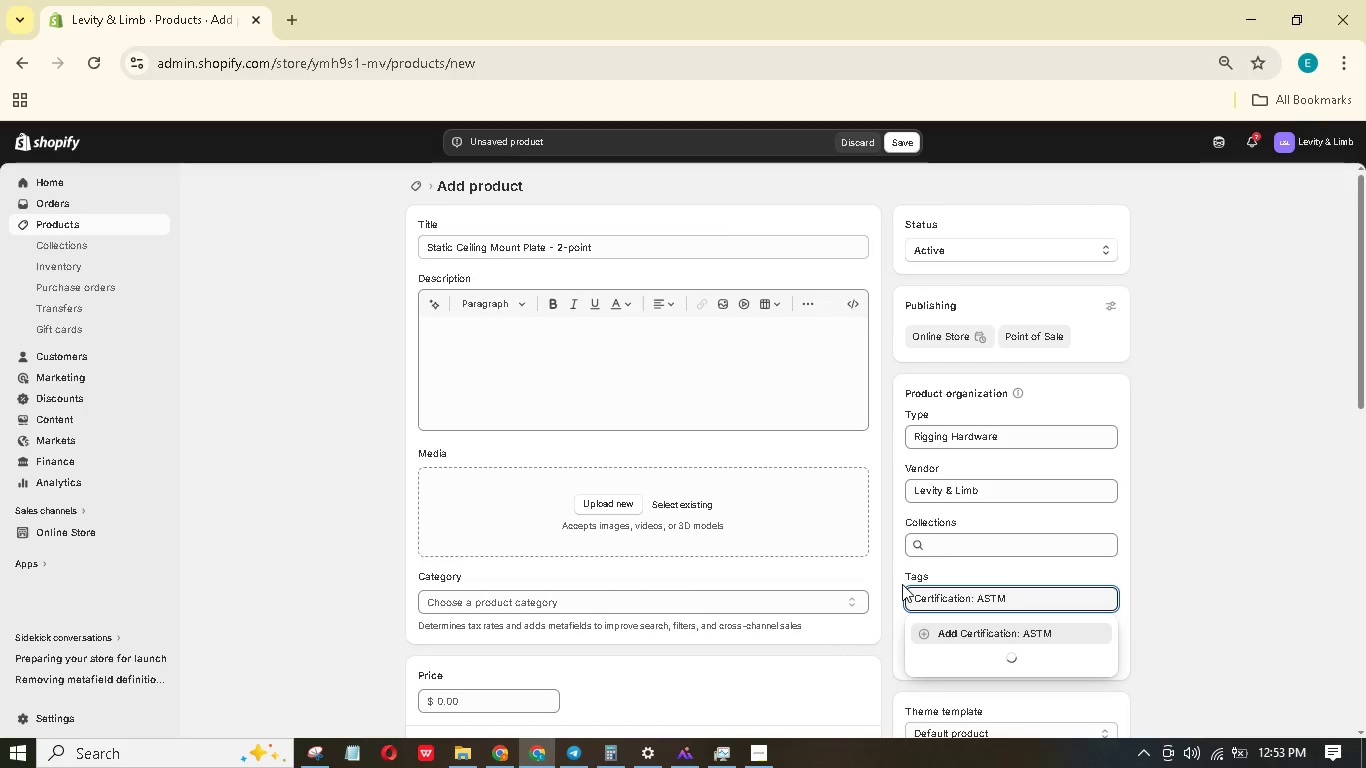 
key(Shift+Enter)
 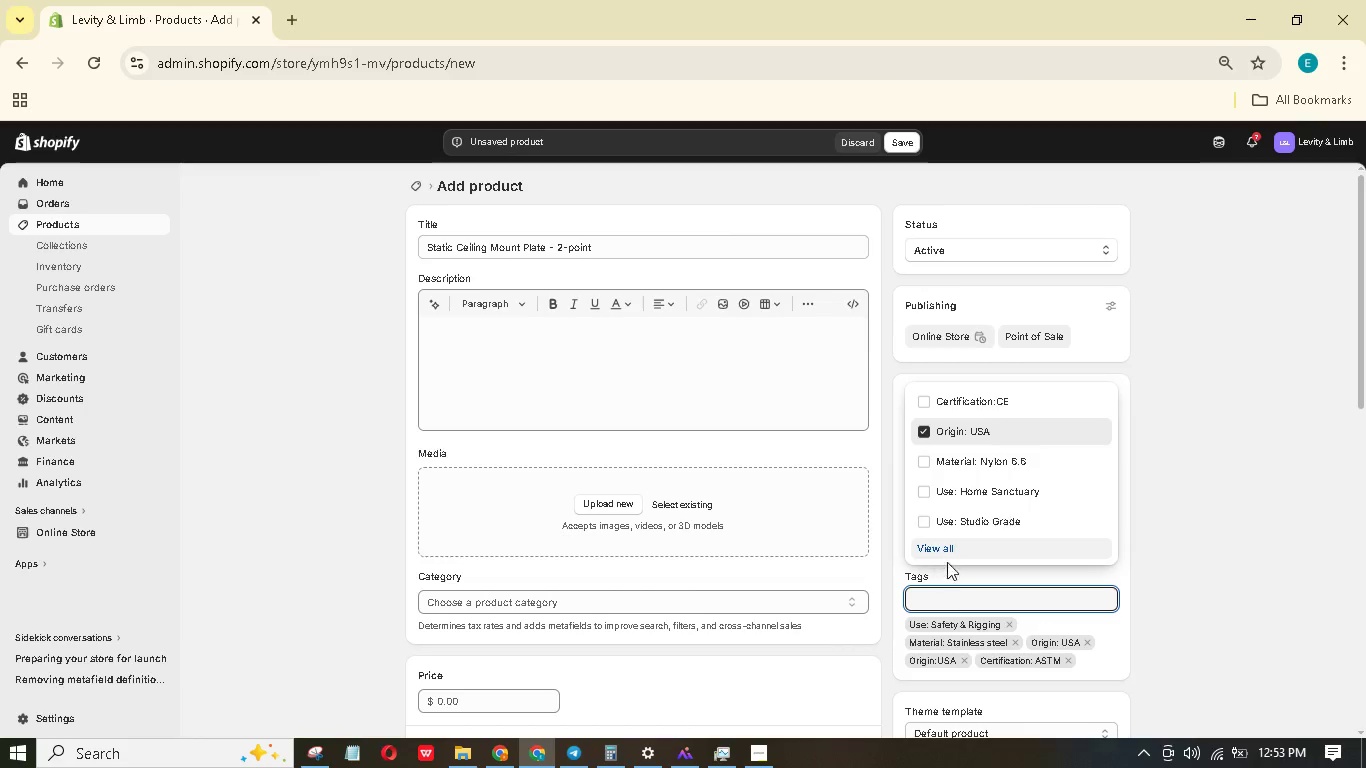 
left_click([970, 400])
 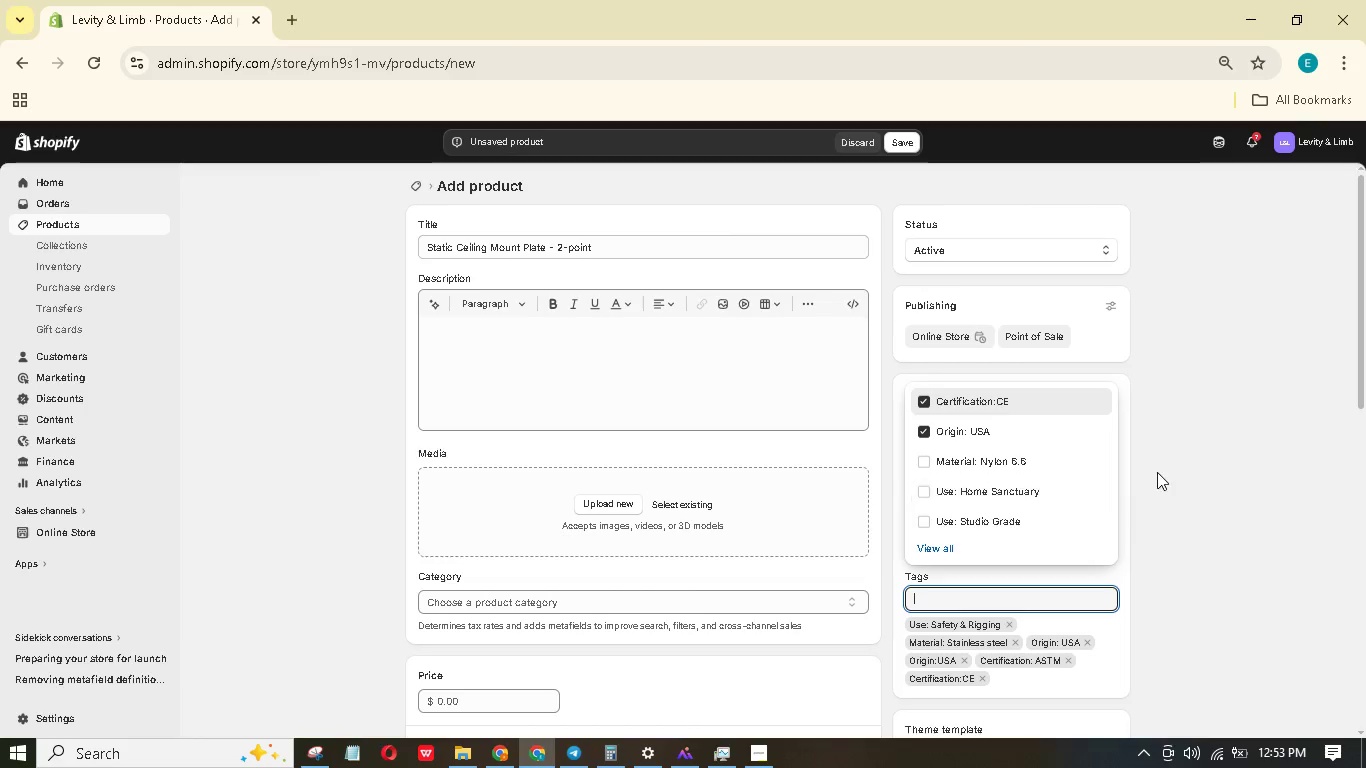 
left_click([1160, 466])
 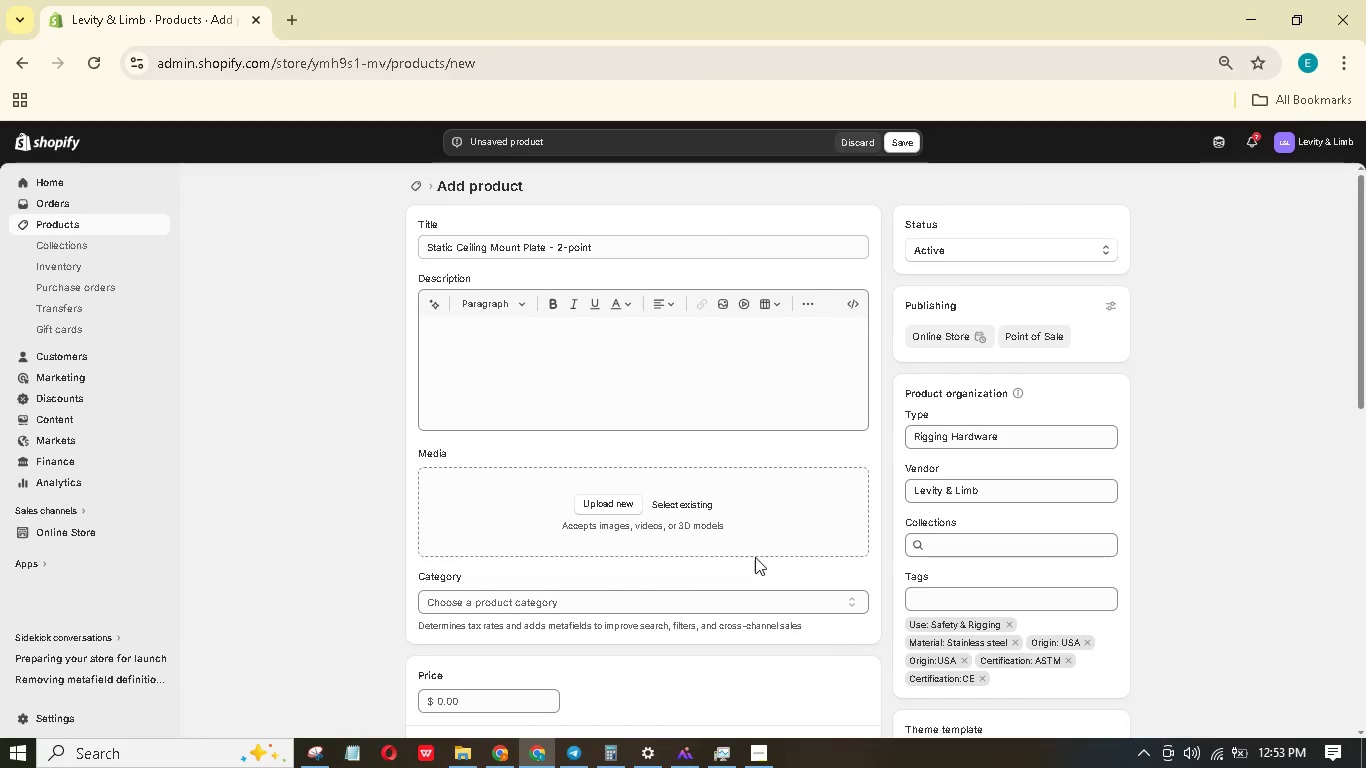 
scroll: coordinate [748, 544], scroll_direction: down, amount: 1.0
 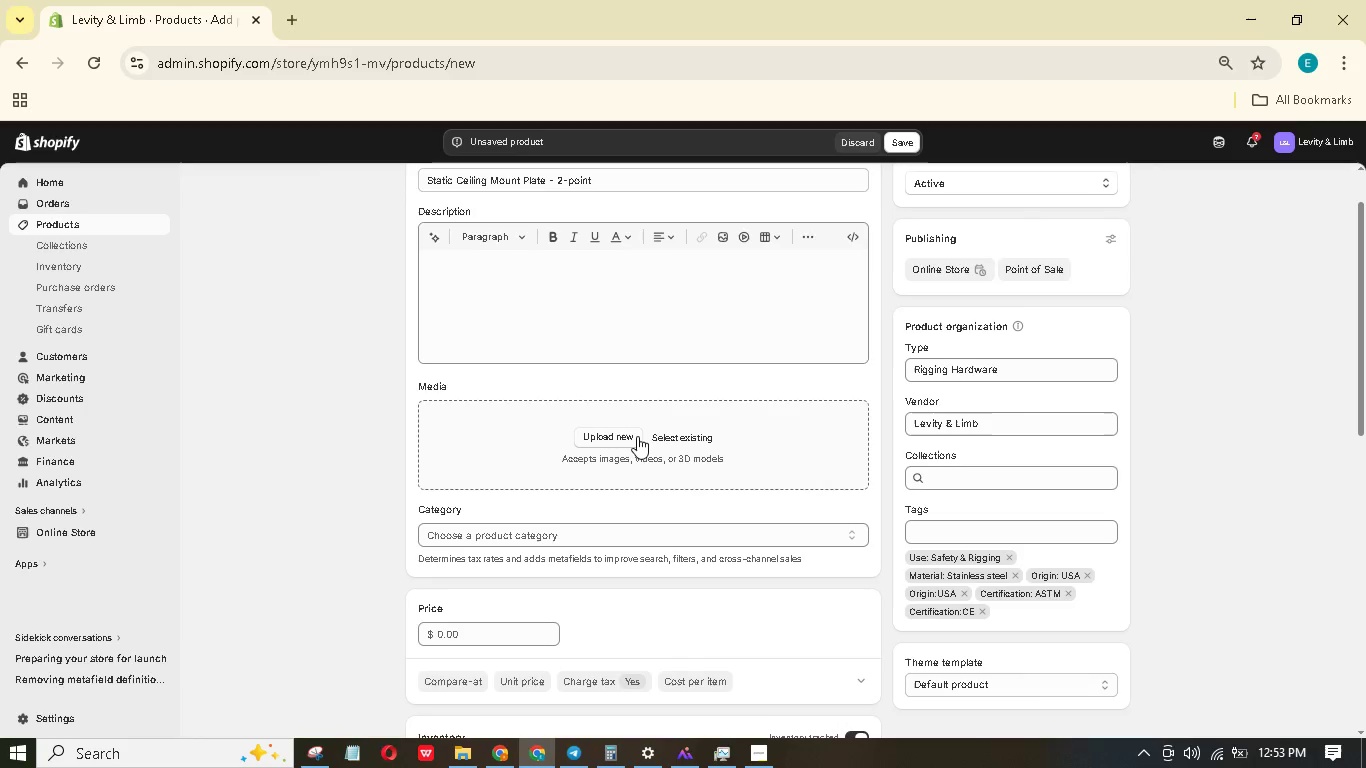 
left_click([636, 436])
 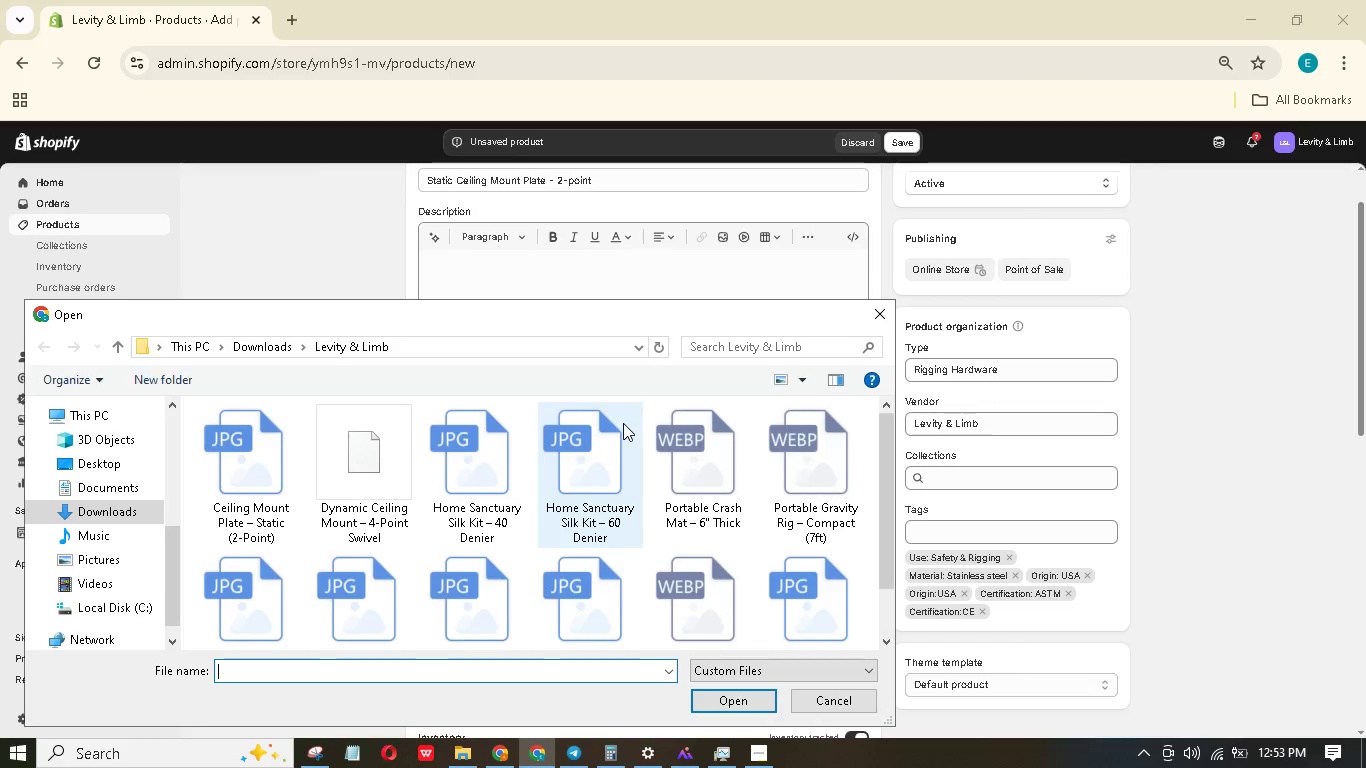 
scroll: coordinate [634, 429], scroll_direction: down, amount: 7.0
 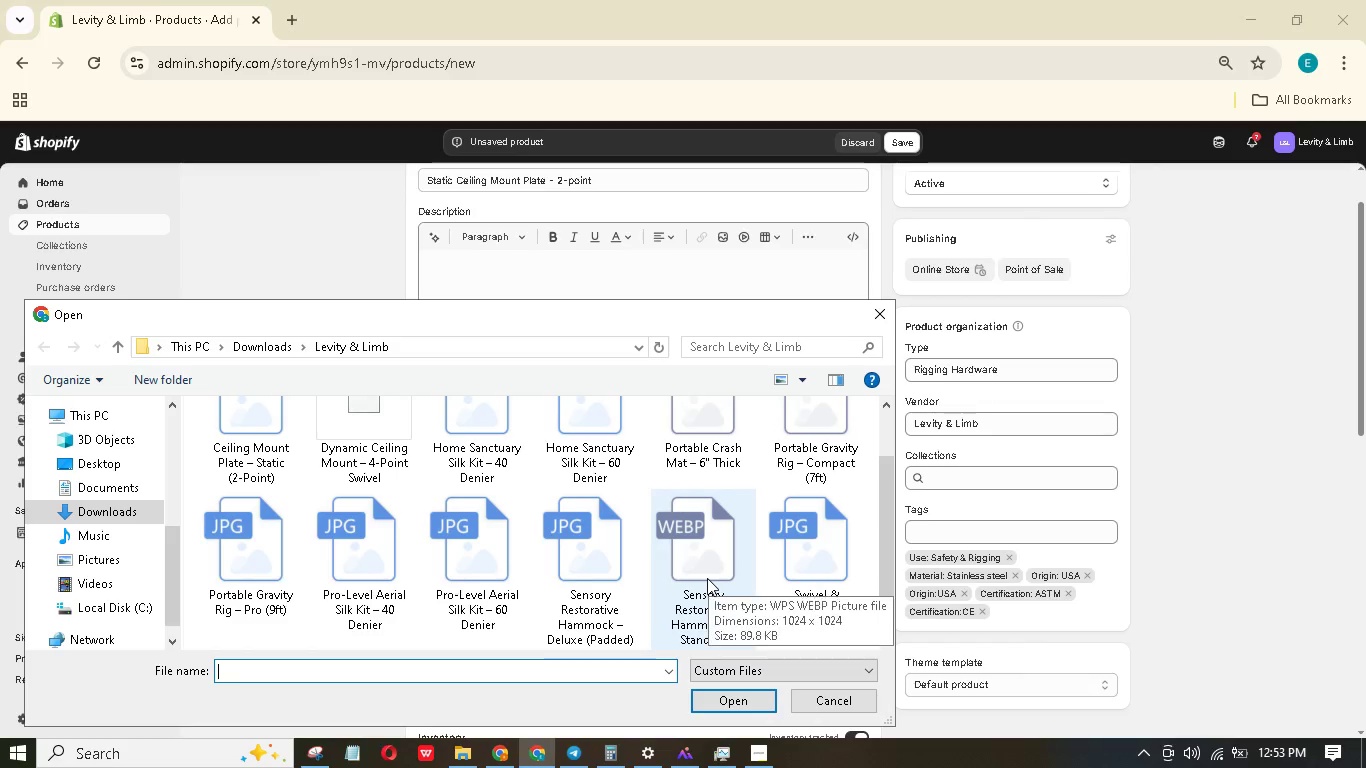 
scroll: coordinate [706, 578], scroll_direction: up, amount: 2.0
 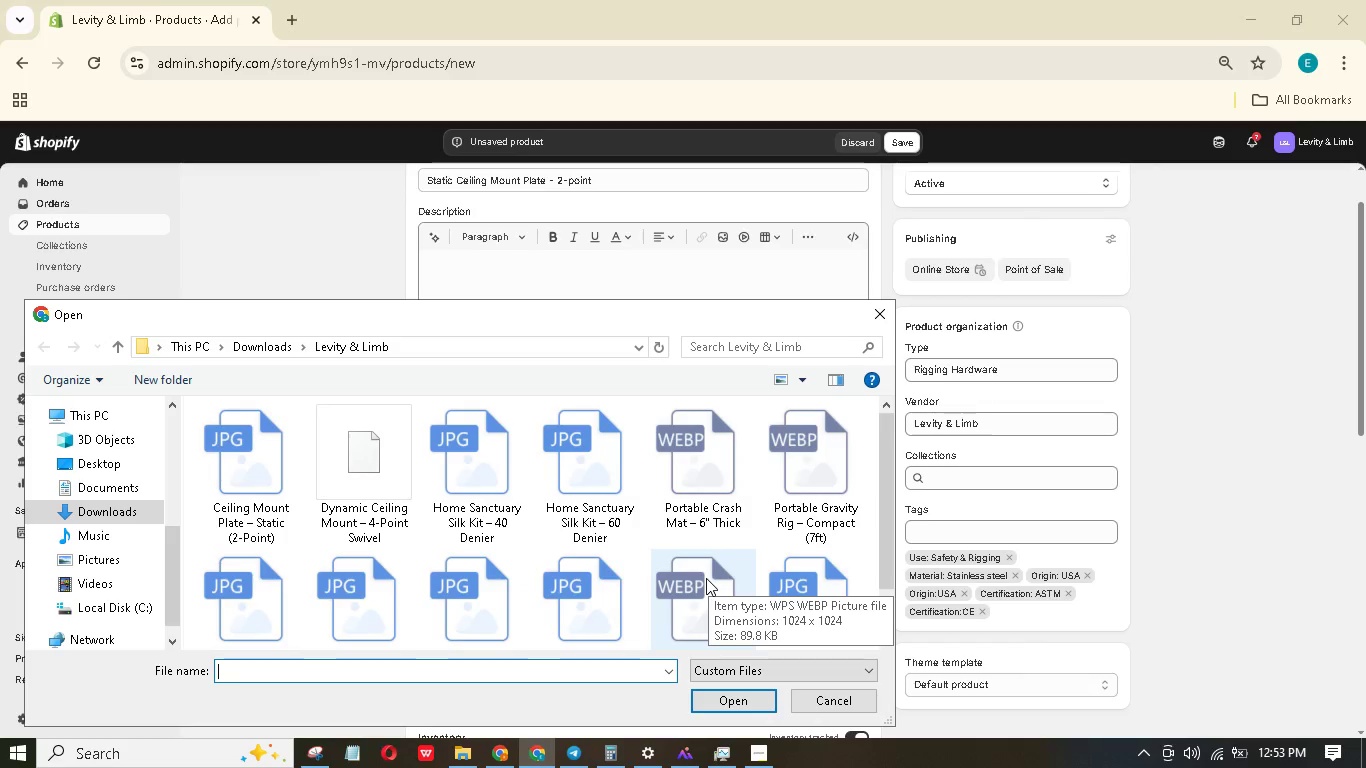 
scroll: coordinate [706, 578], scroll_direction: down, amount: 2.0
 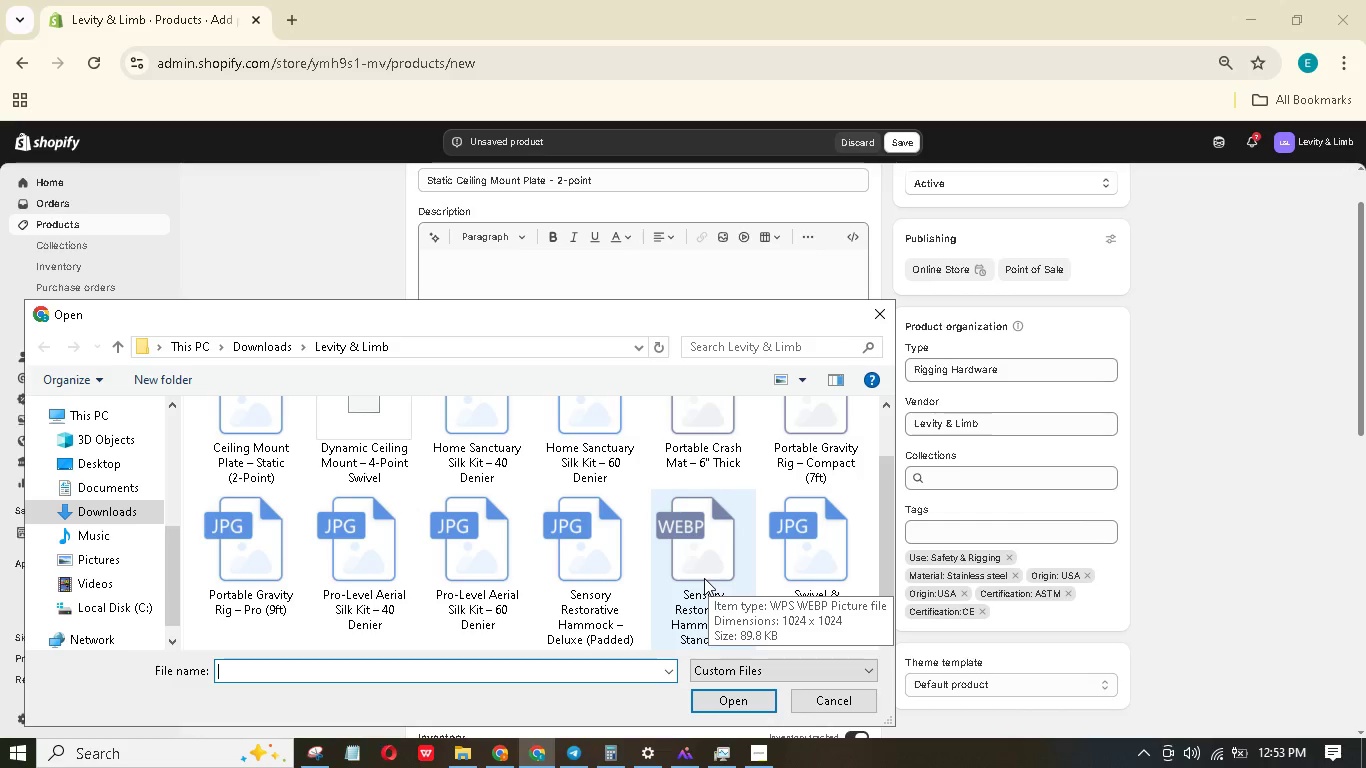 
wait(5.8)
 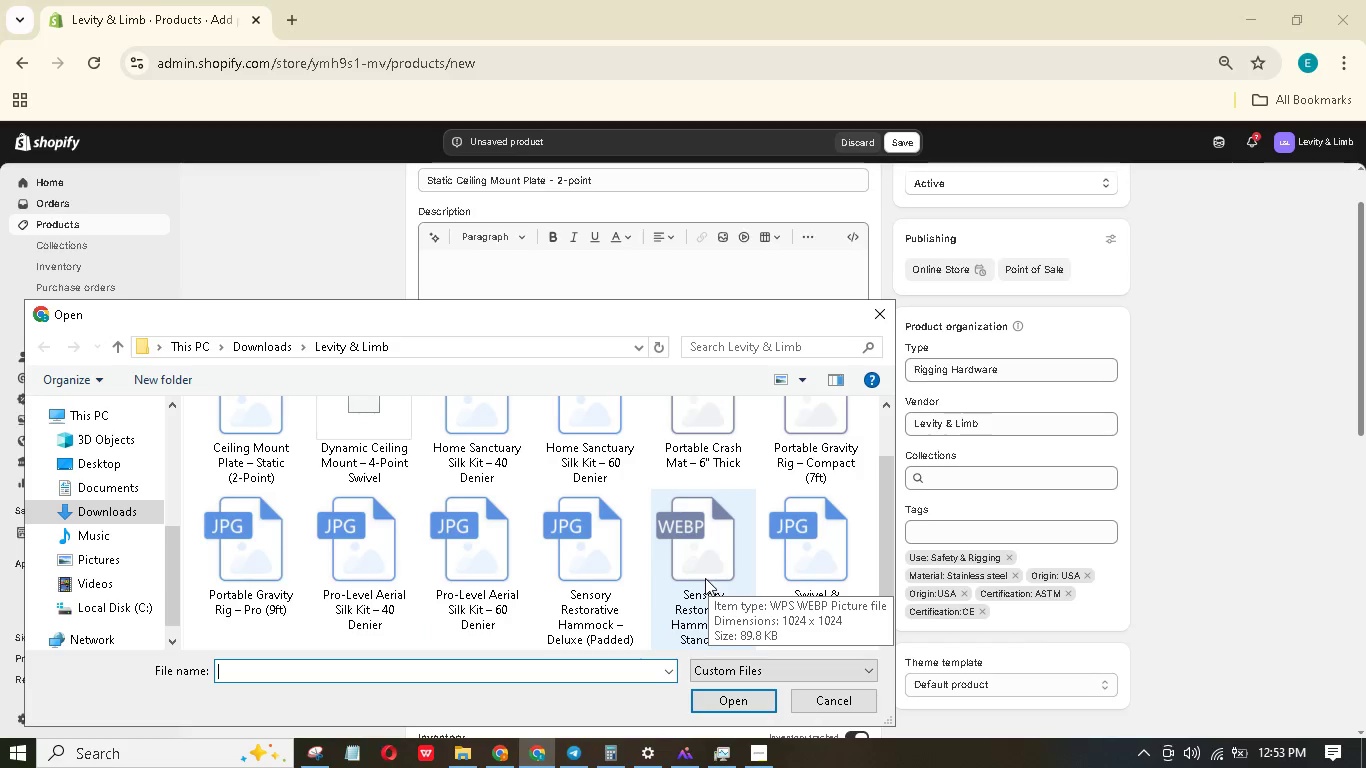 
mouse_move([597, 633])
 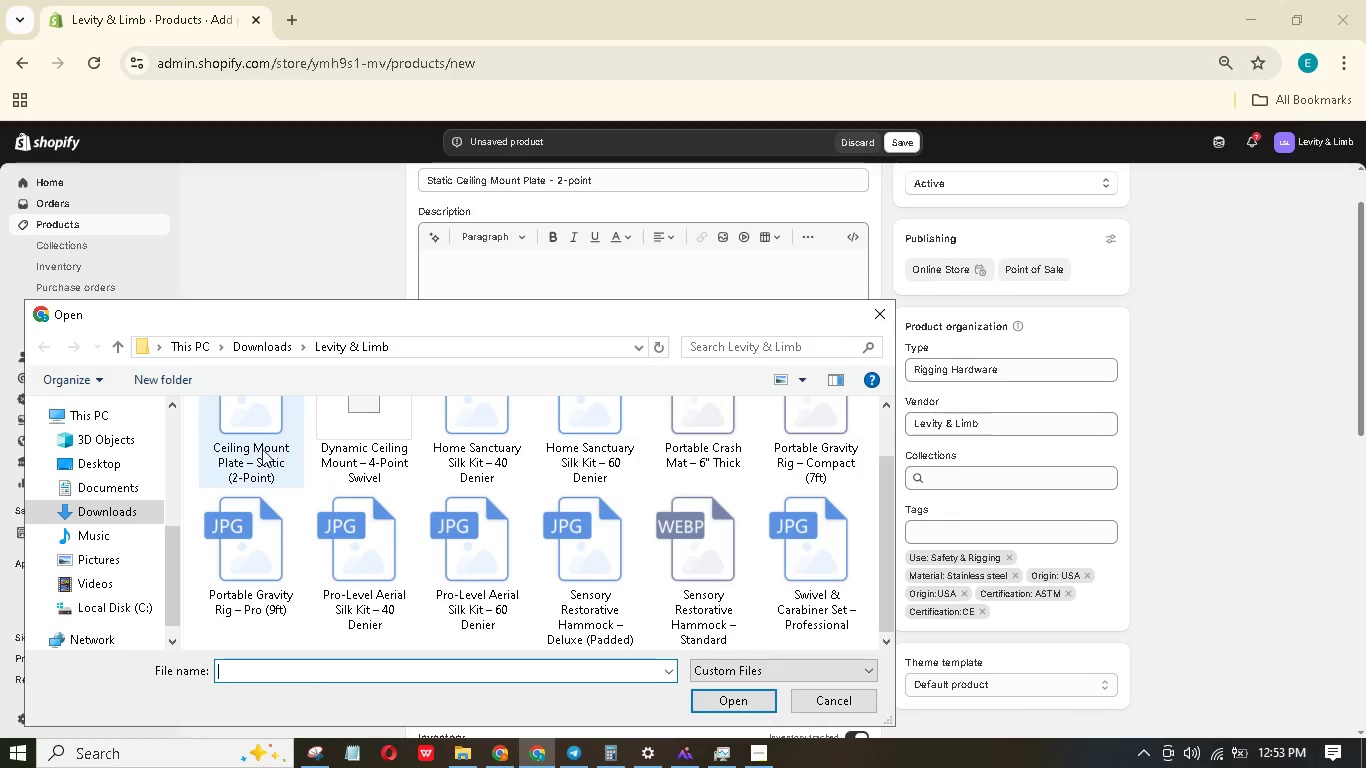 
left_click([257, 446])
 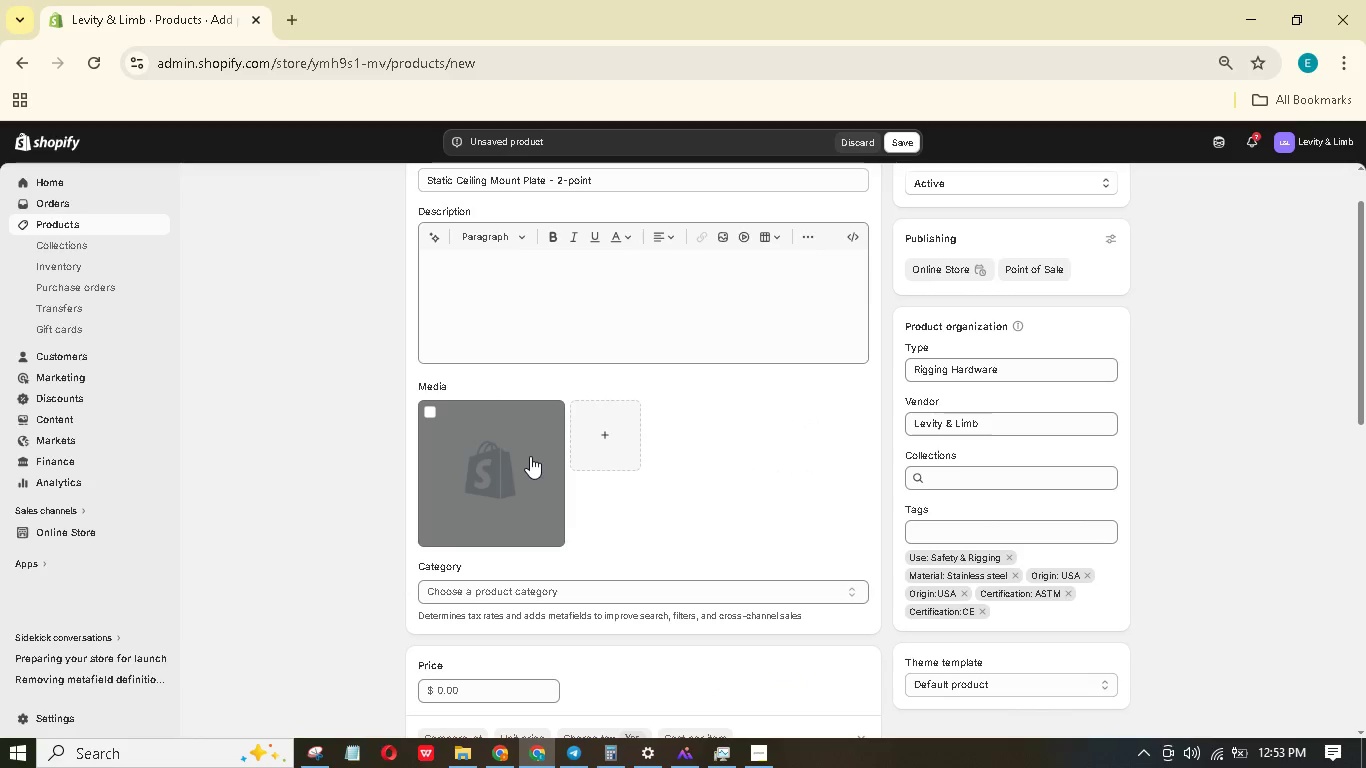 
wait(14.45)
 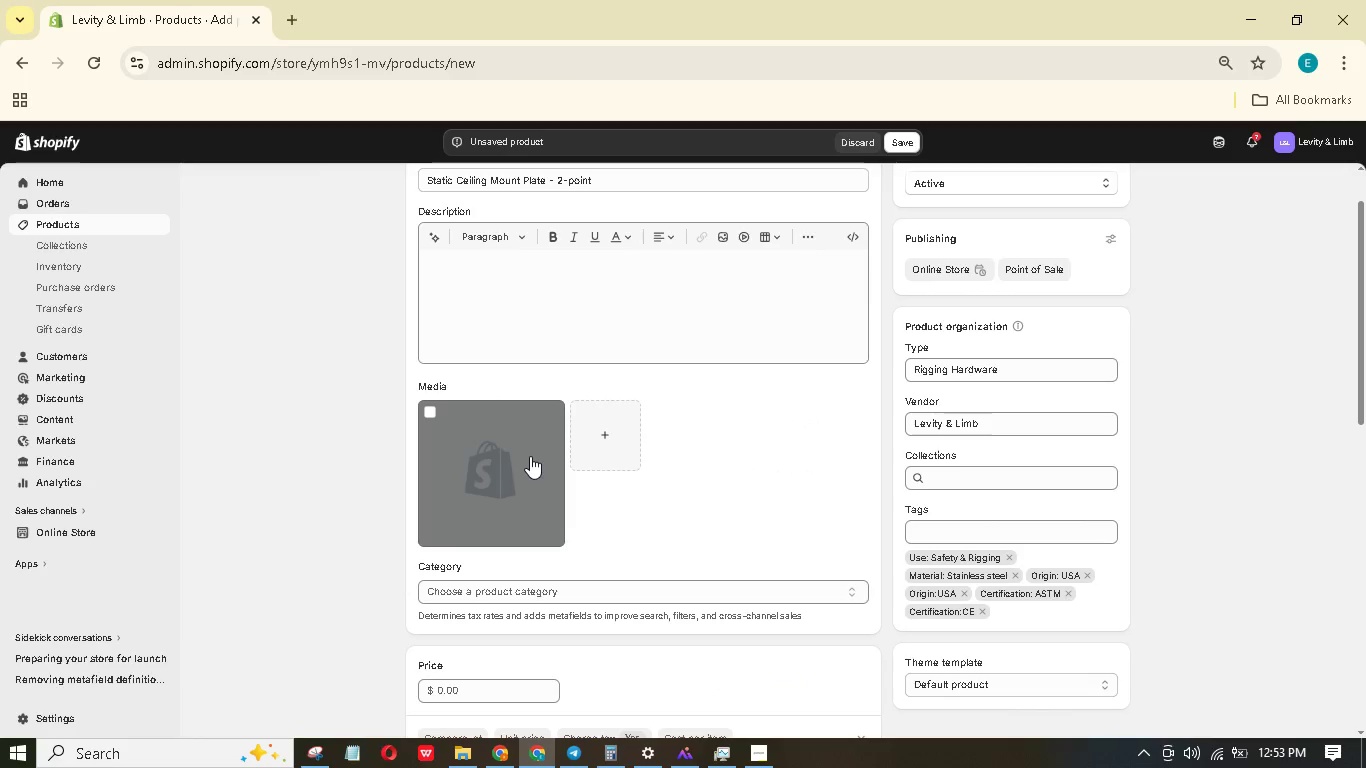 
left_click([1131, 307])
 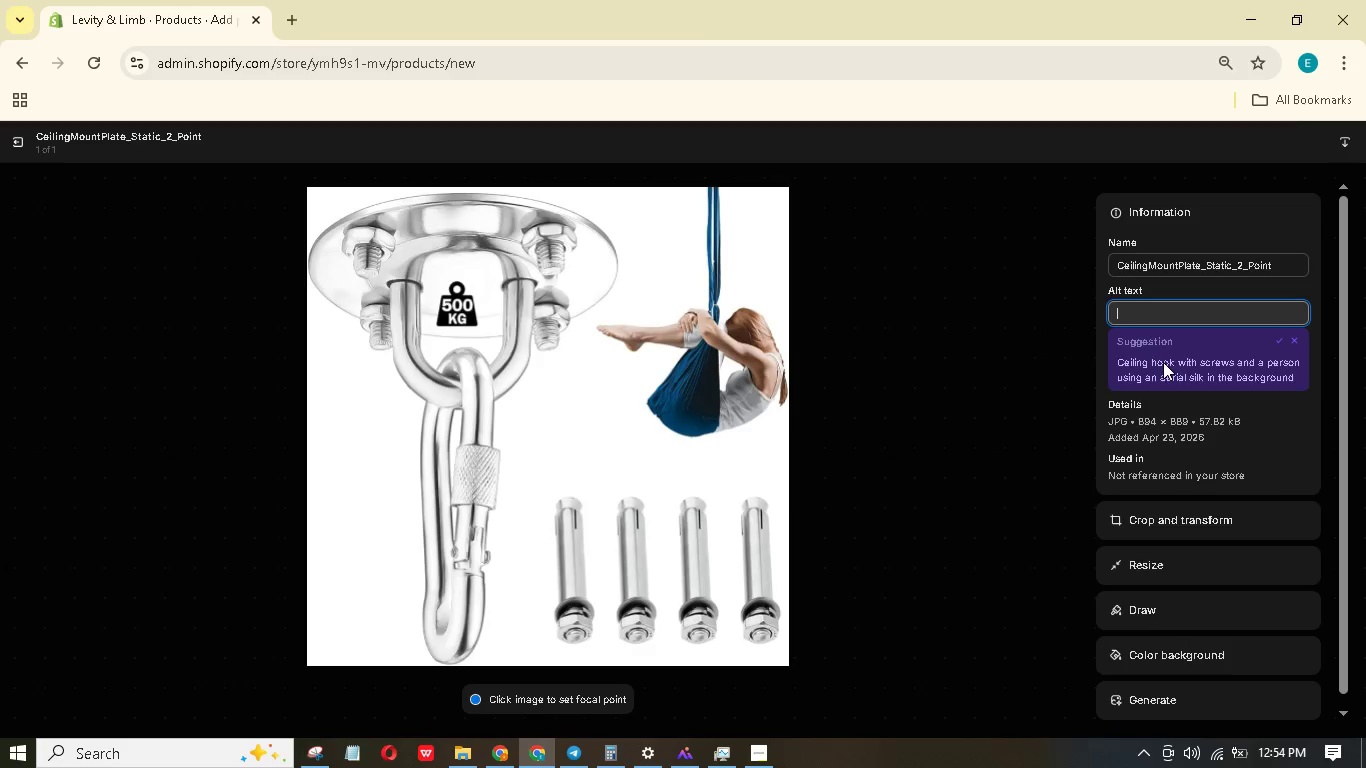 
type(A stainless steel ceiling mount plate ith two fixing bolts)
 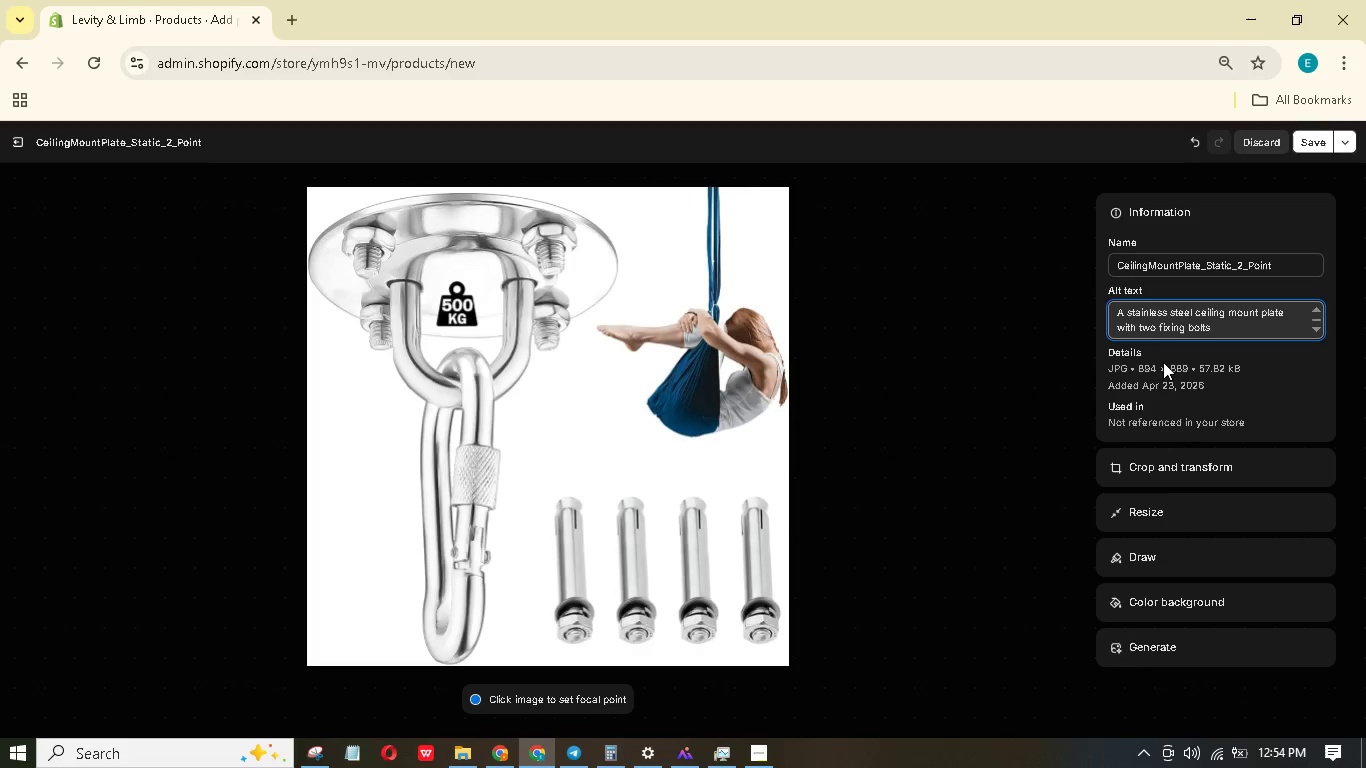 
type(, mounted on a )
 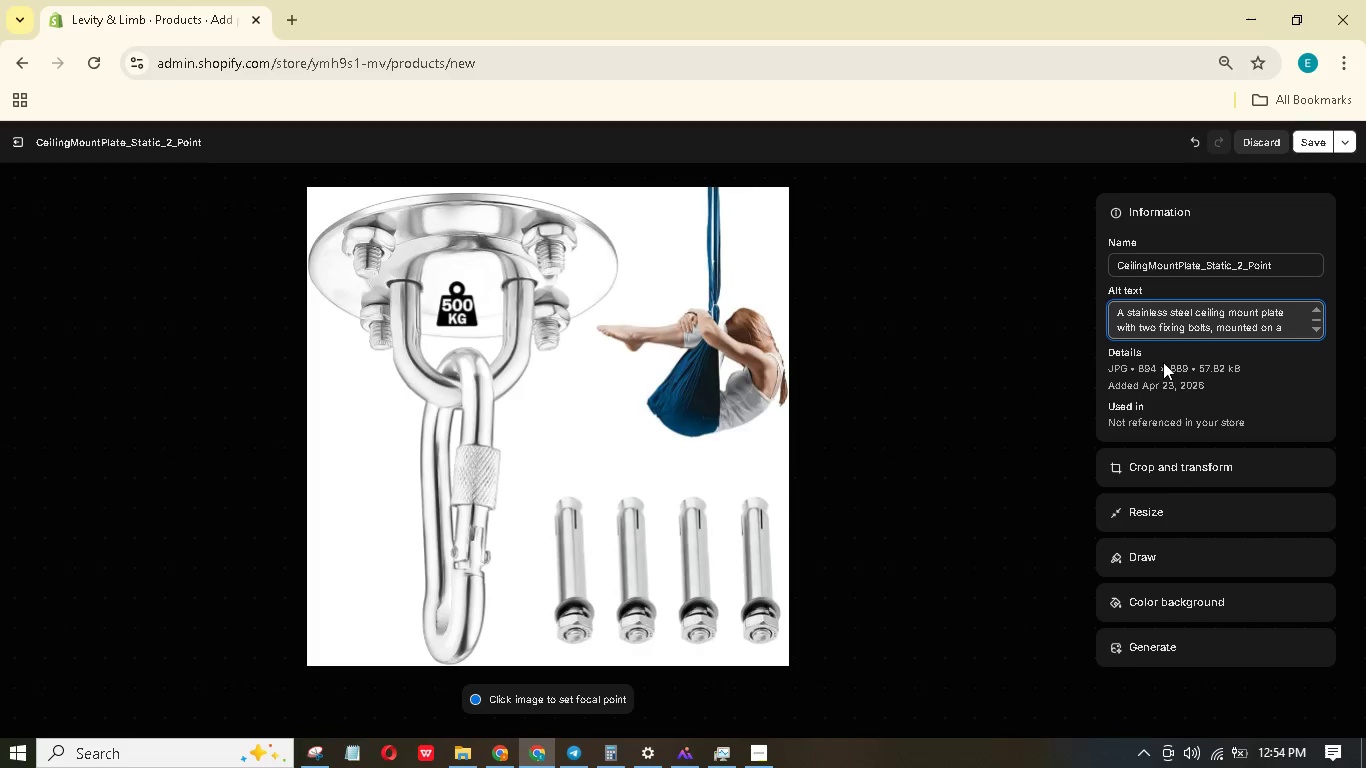 
wait(6.27)
 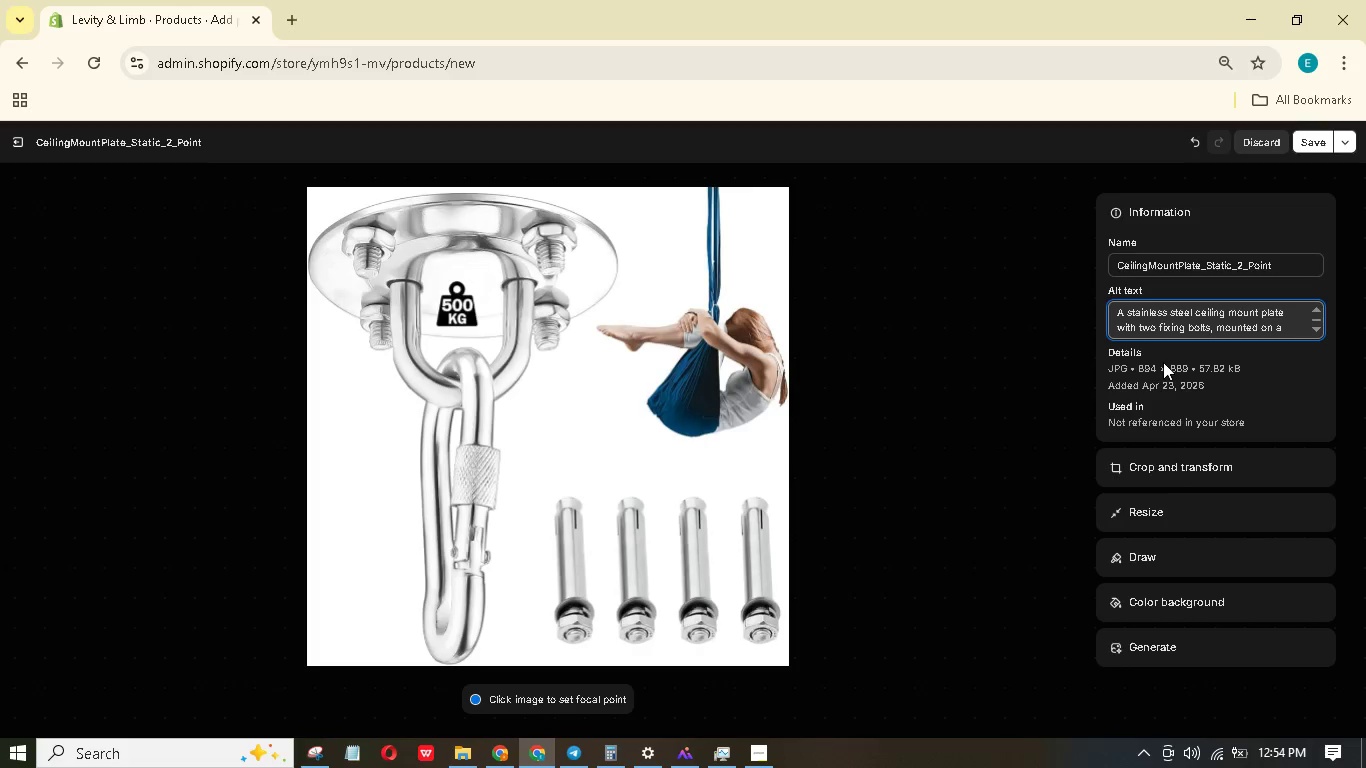 
type(ceiling )
 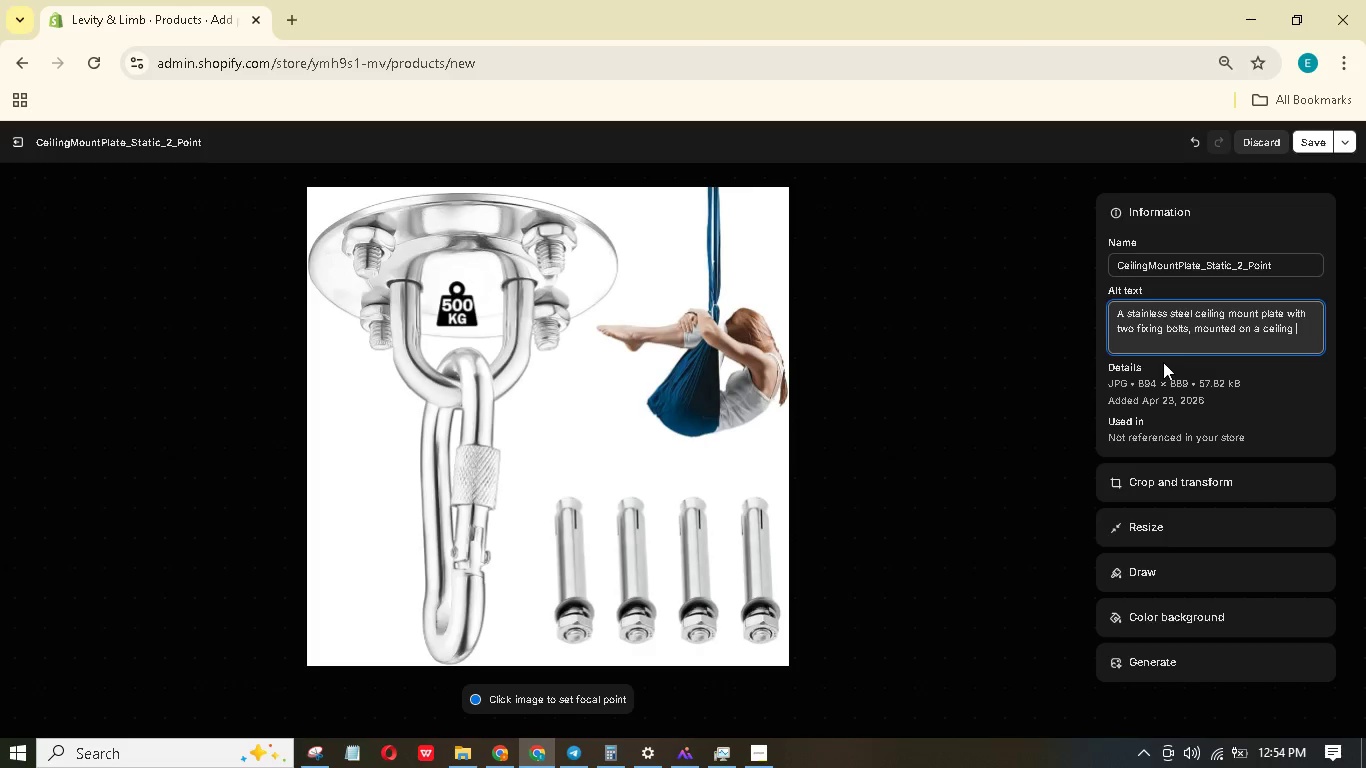 
wait(5.77)
 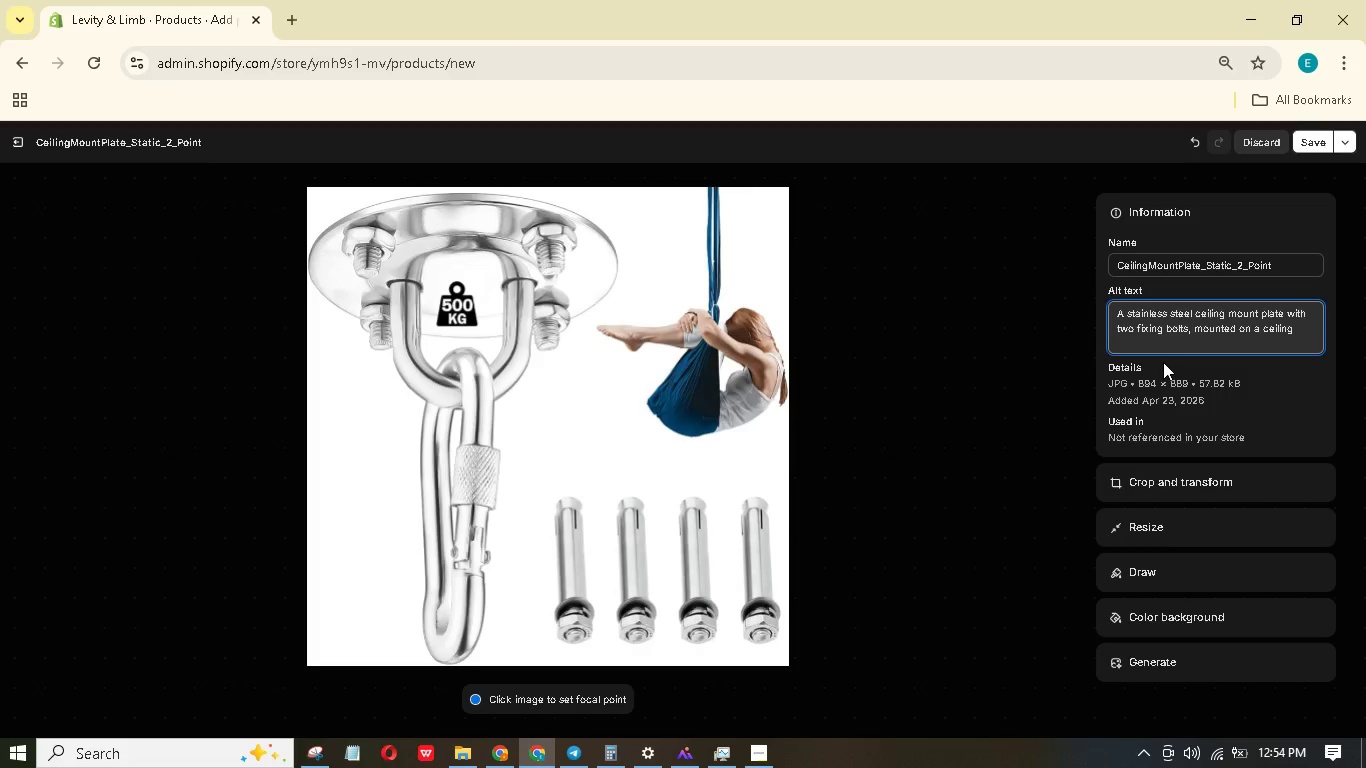 
type(with a )
 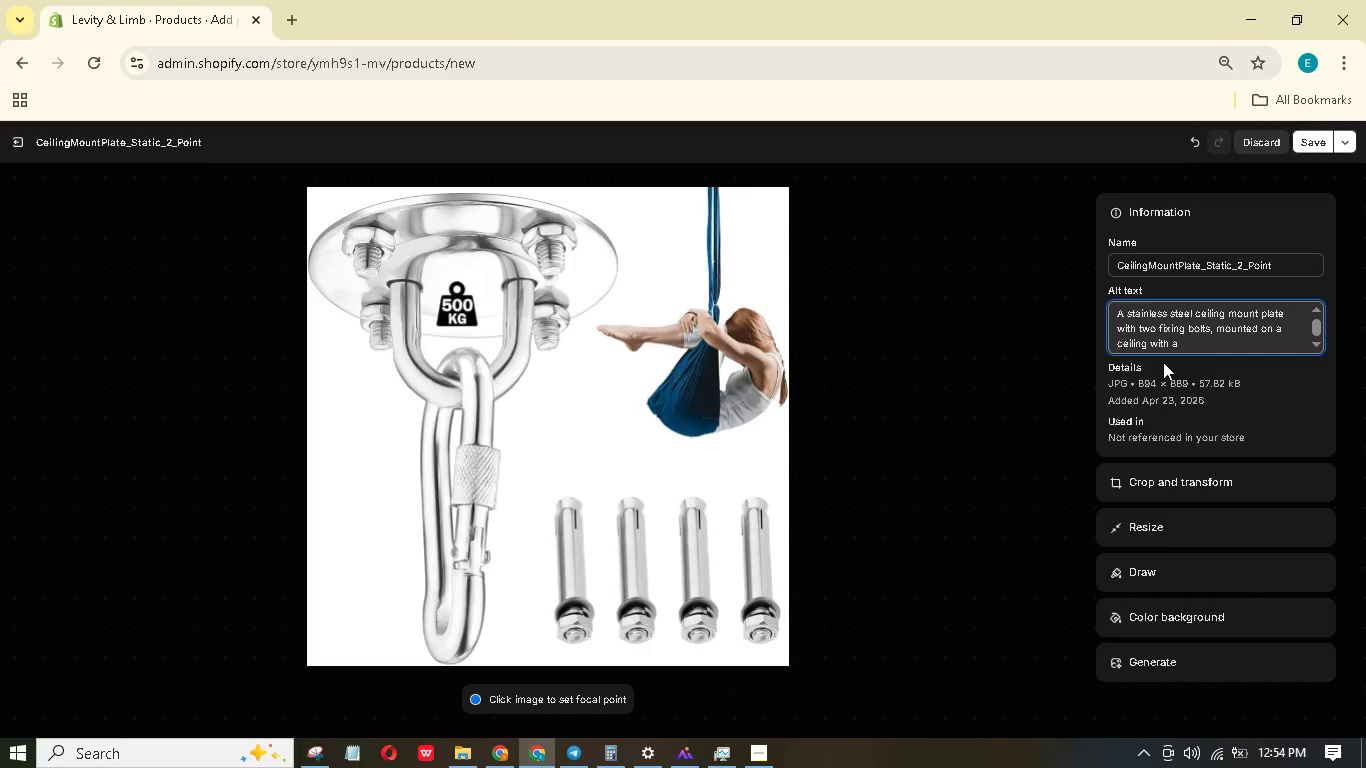 
type(carabinr attached.)
 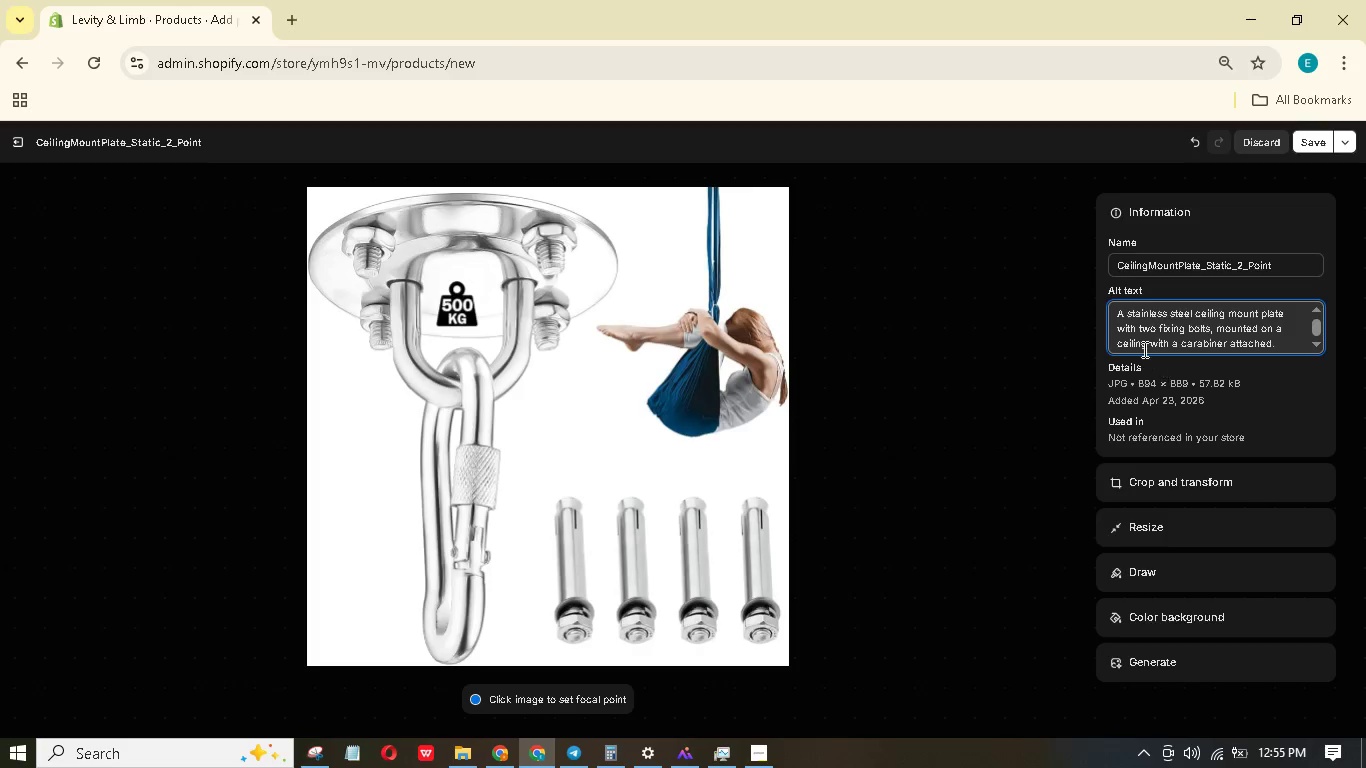 
left_click([1320, 140])
 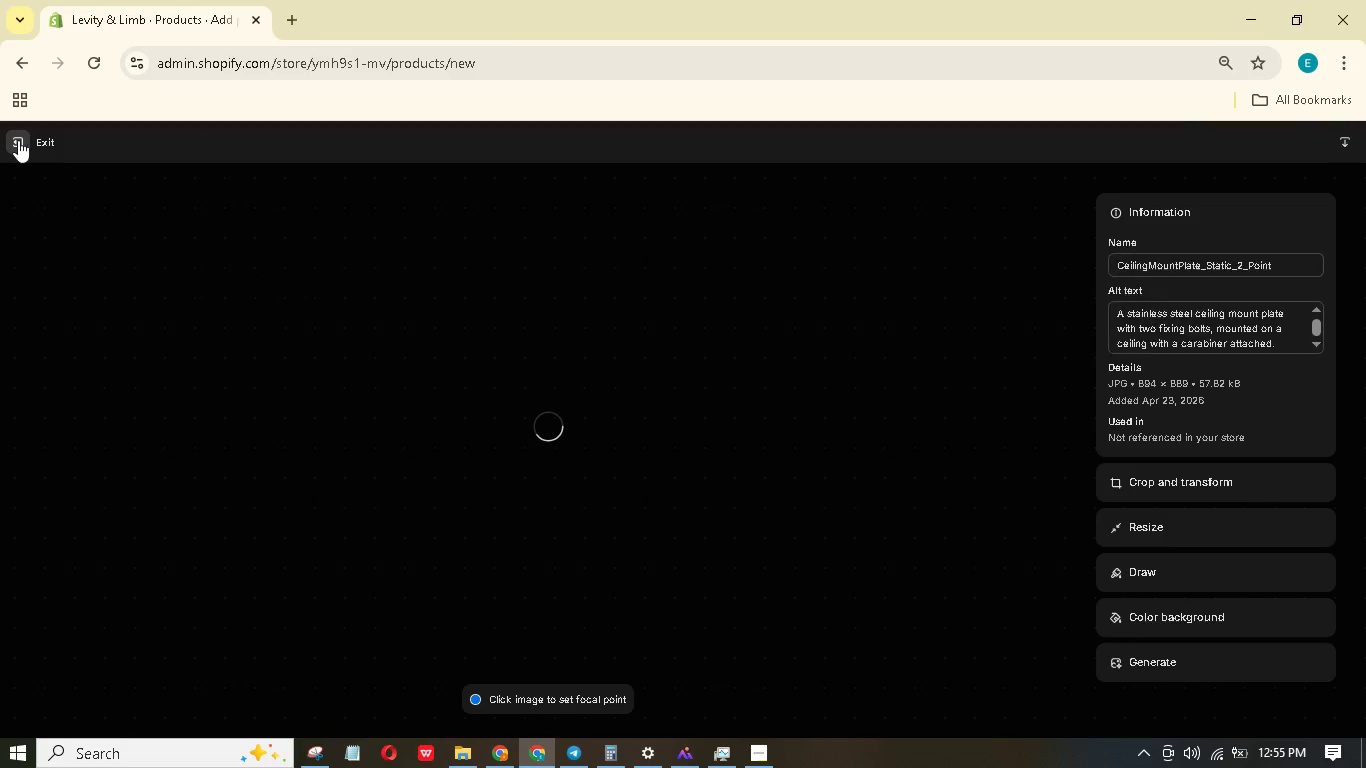 
left_click([18, 140])
 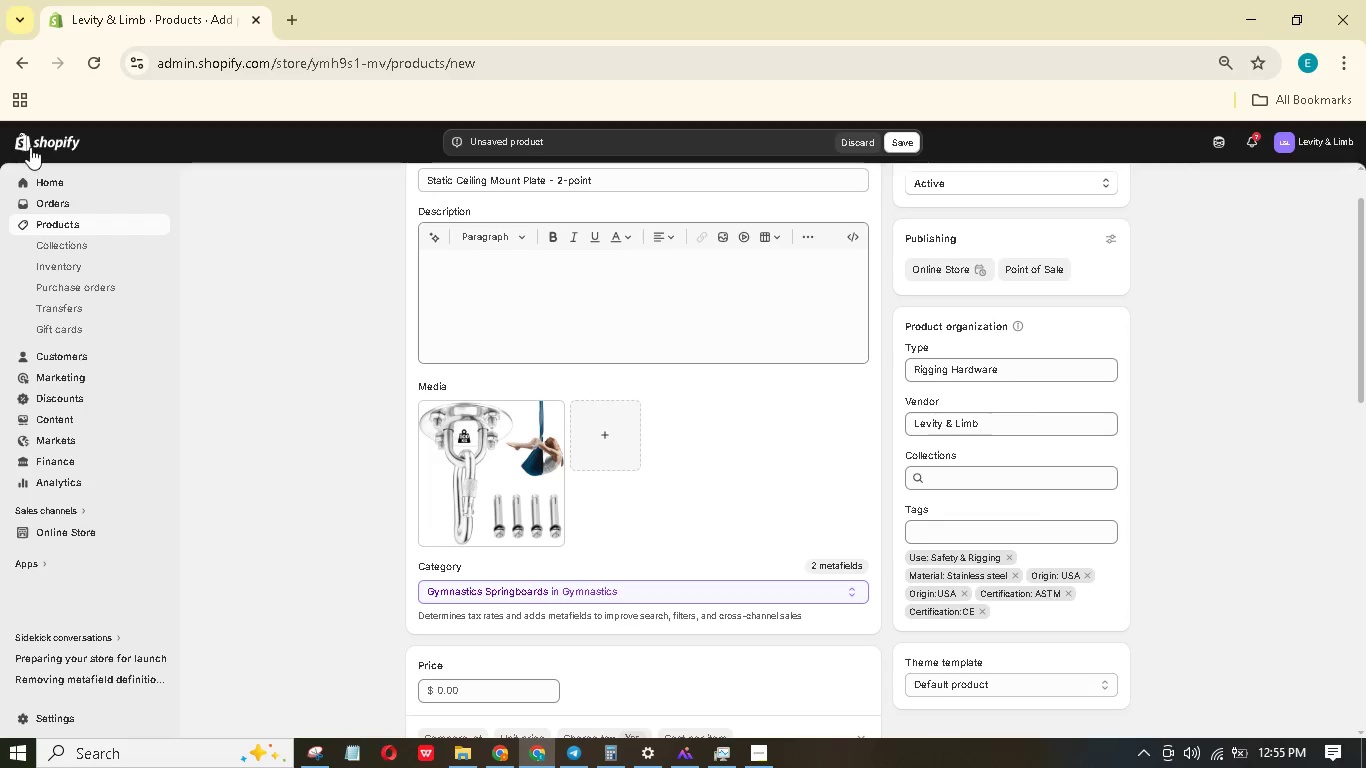 
scroll: coordinate [359, 411], scroll_direction: down, amount: 11.0
 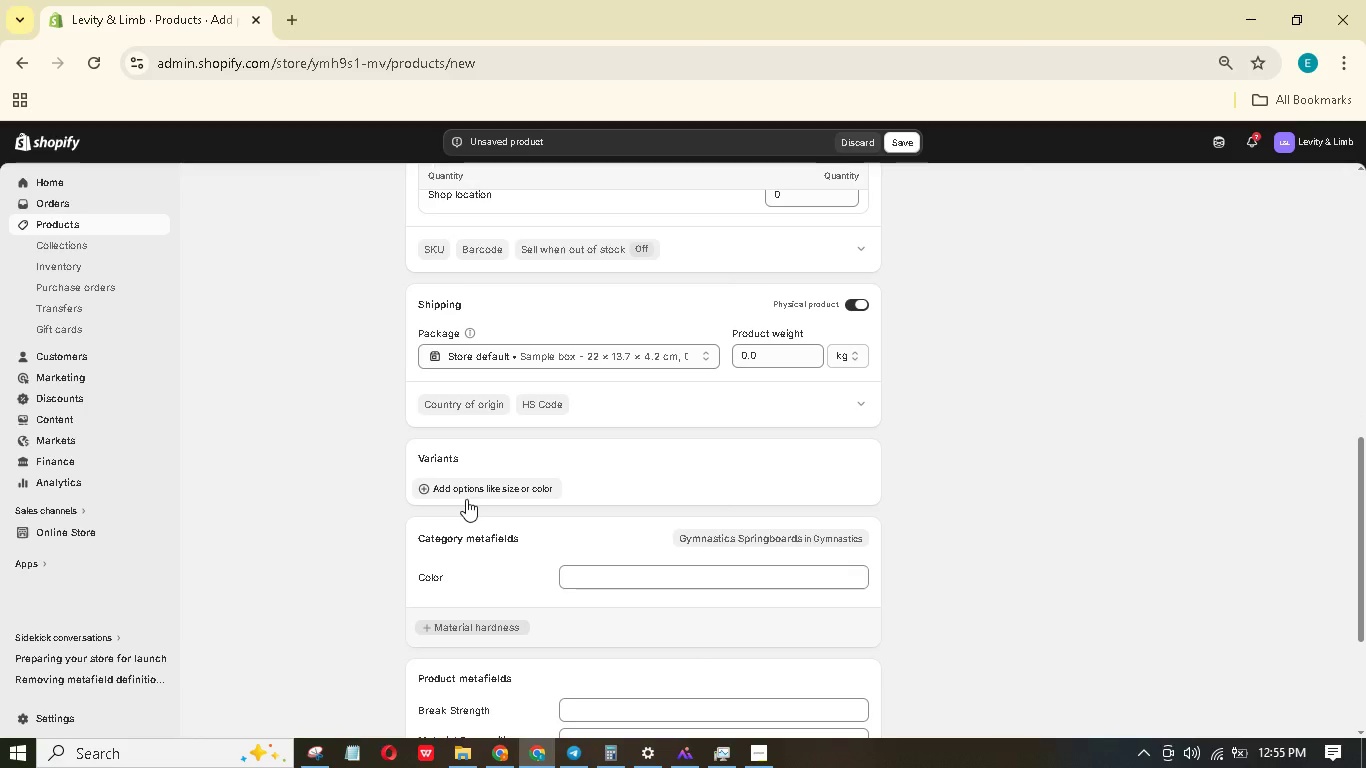 
wait(5.35)
 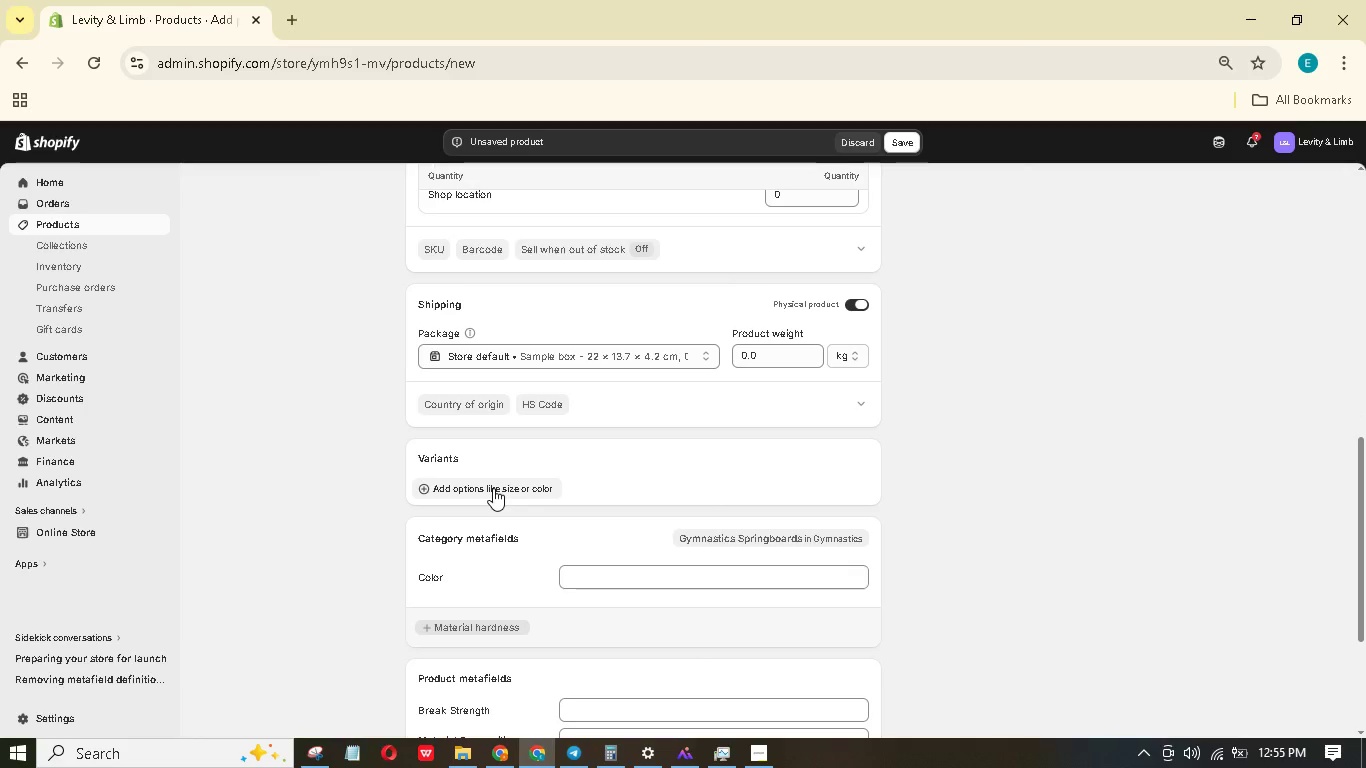 
scroll: coordinate [474, 499], scroll_direction: up, amount: 6.0
 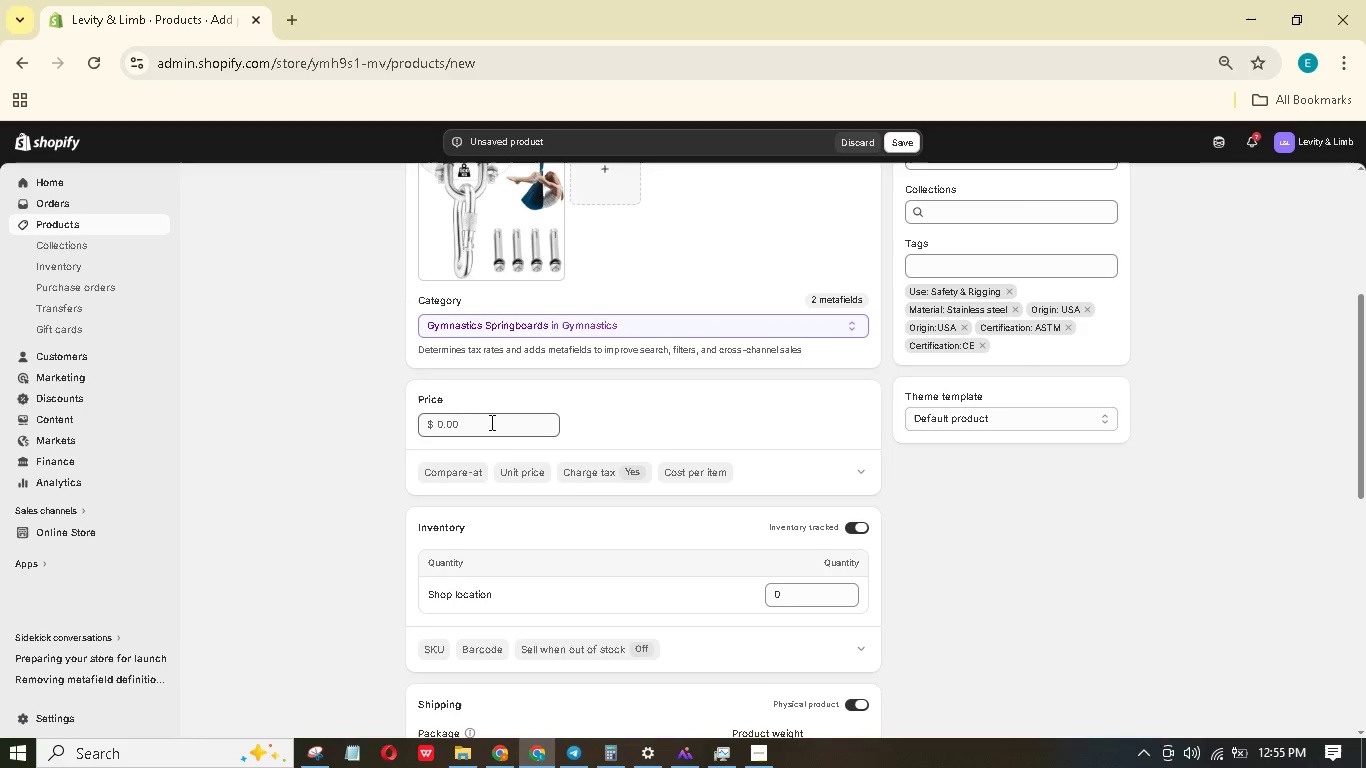 
left_click([491, 422])
 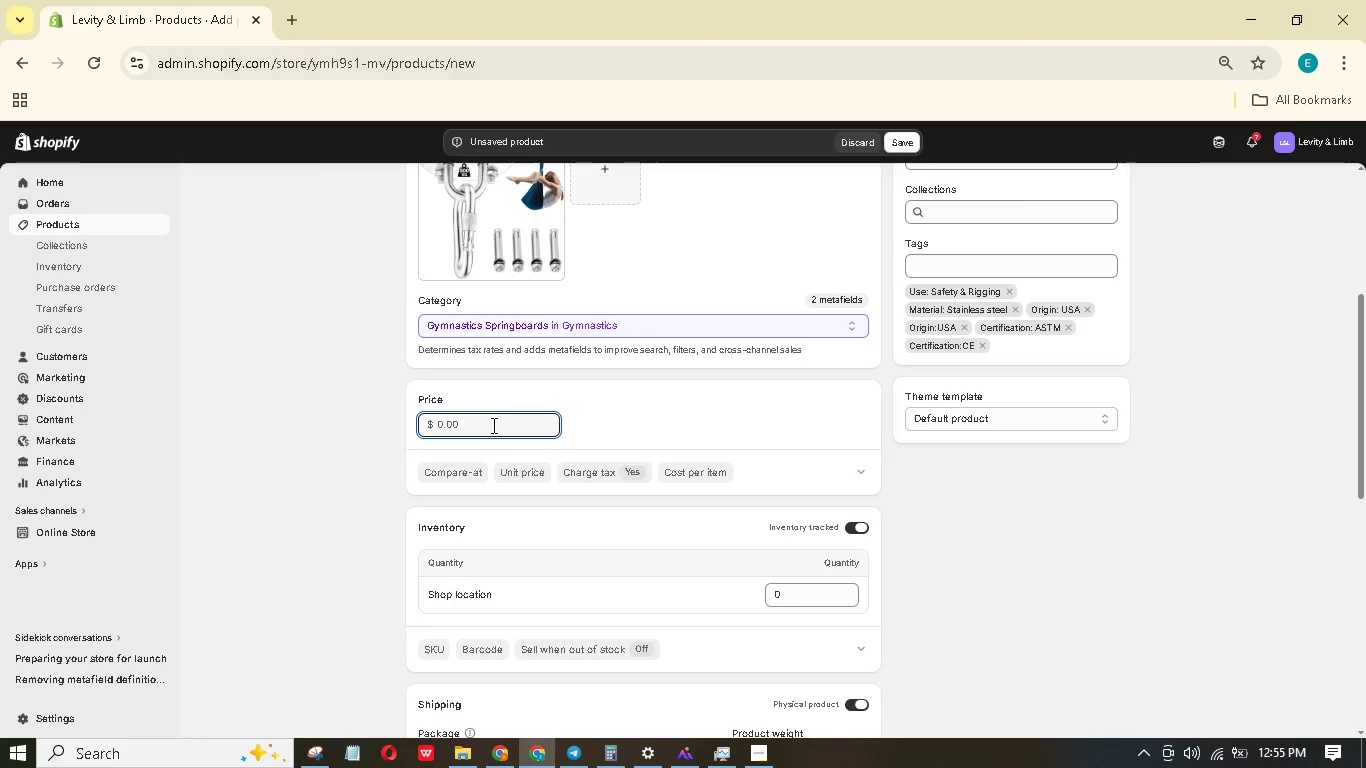 
left_click_drag(start_coordinate=[492, 425], to_coordinate=[399, 404])
 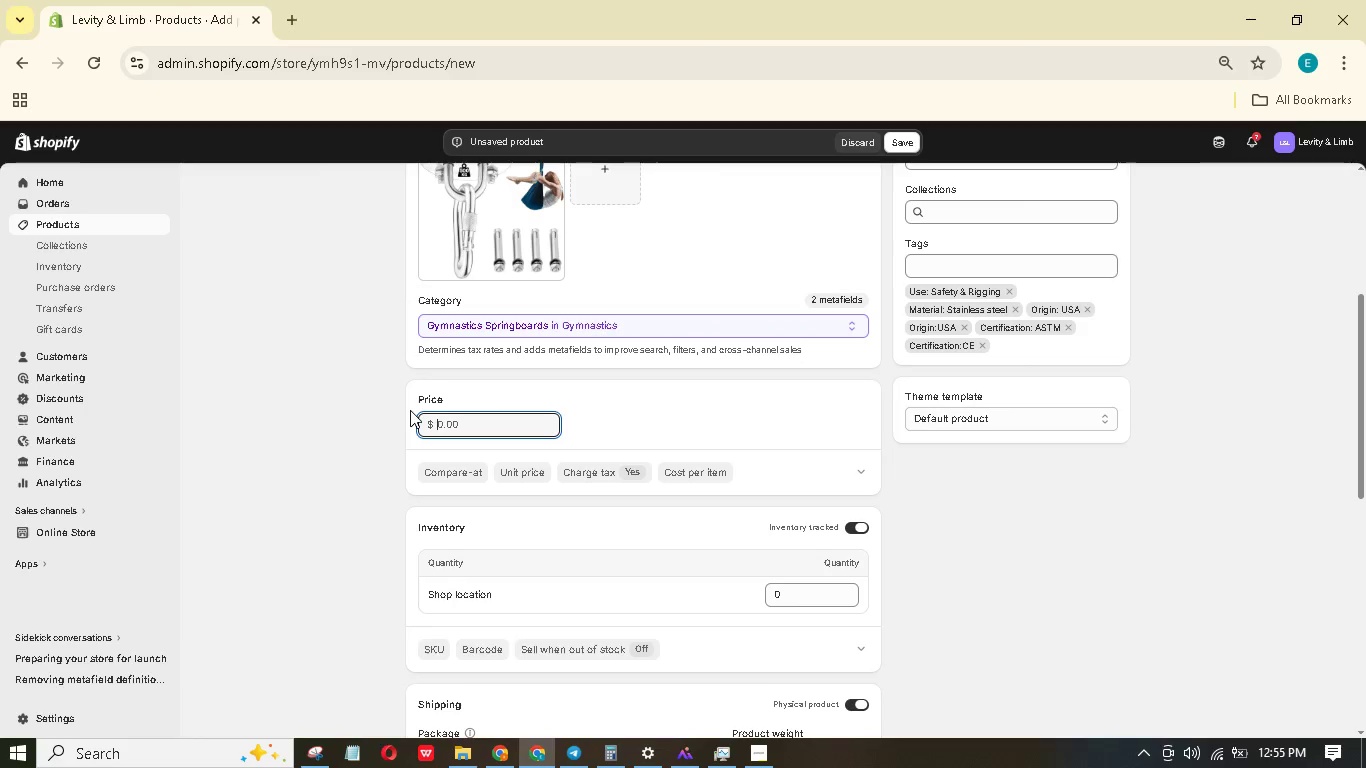 
key(Numpad1)
 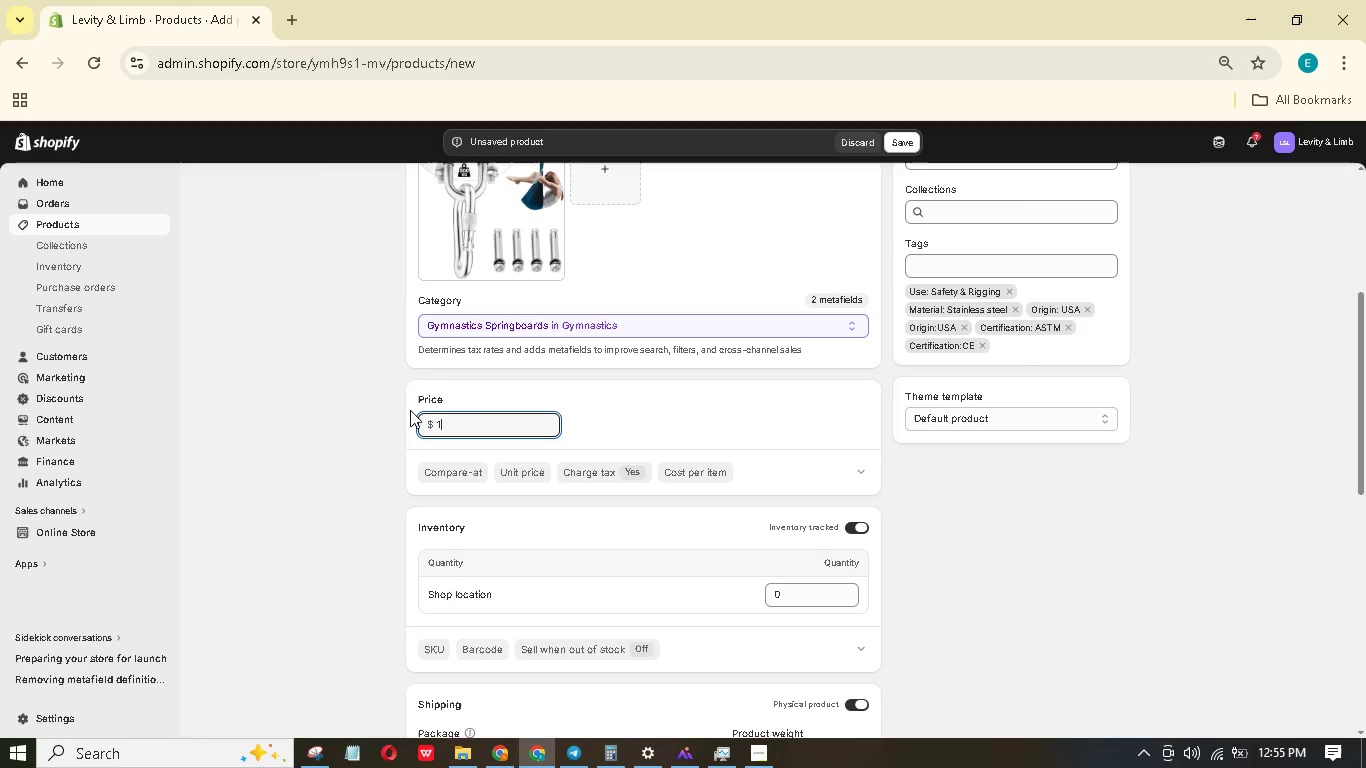 
key(Numpad1)
 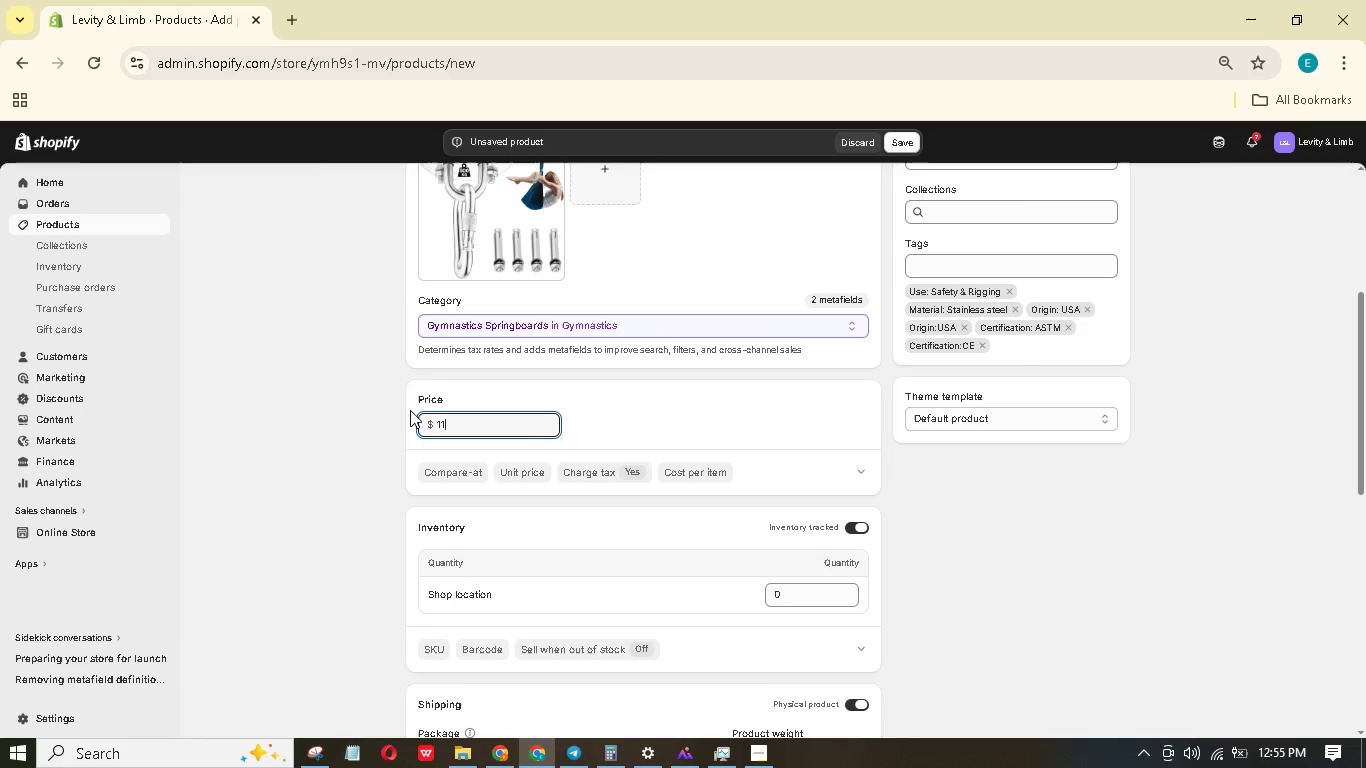 
key(Numpad9)
 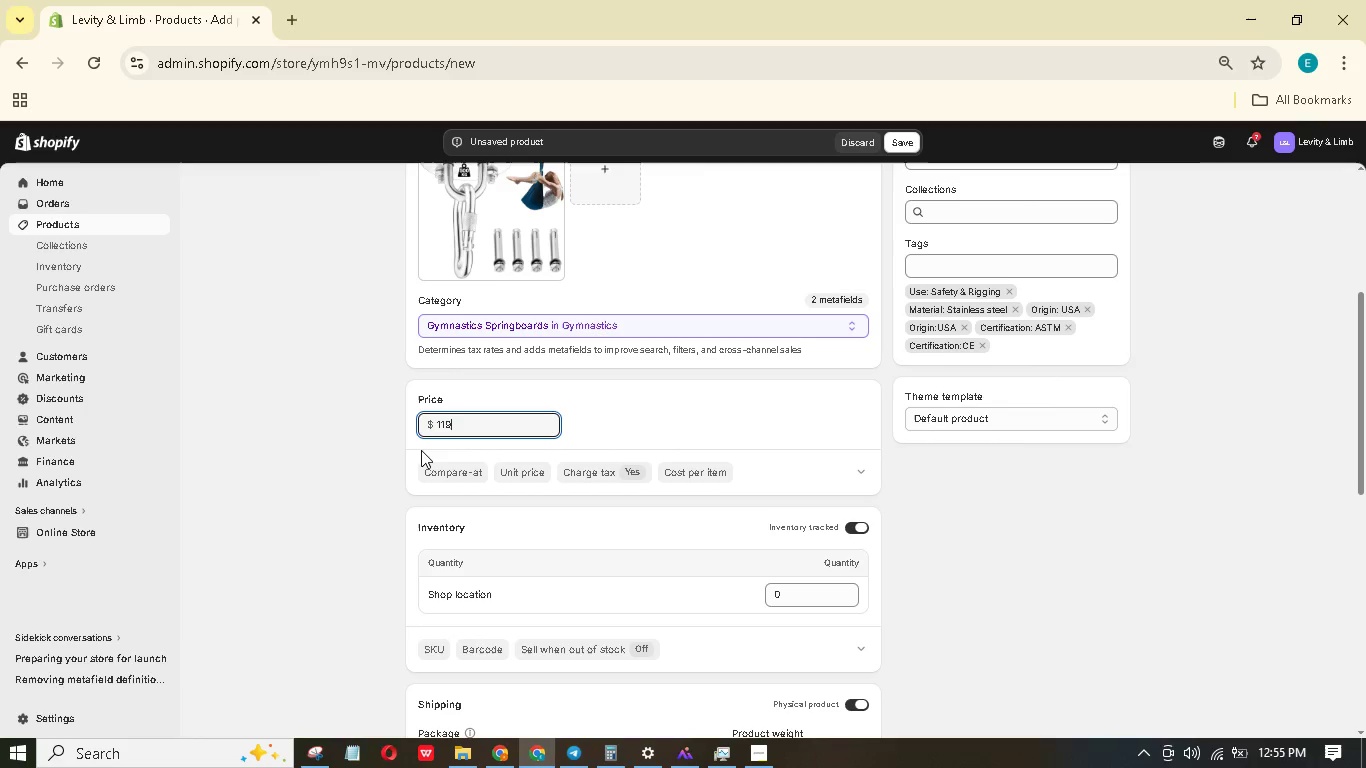 
left_click_drag(start_coordinate=[475, 418], to_coordinate=[383, 398])
 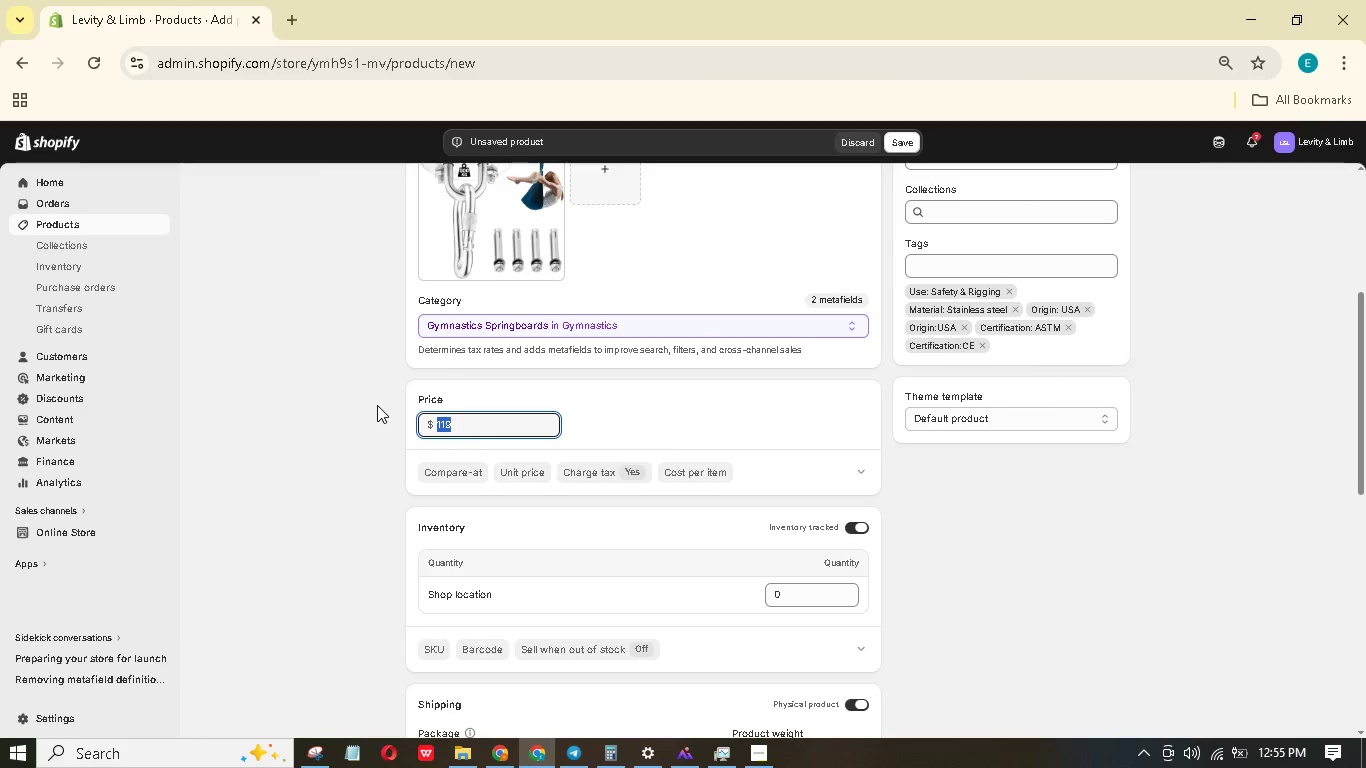 
key(Numpad8)
 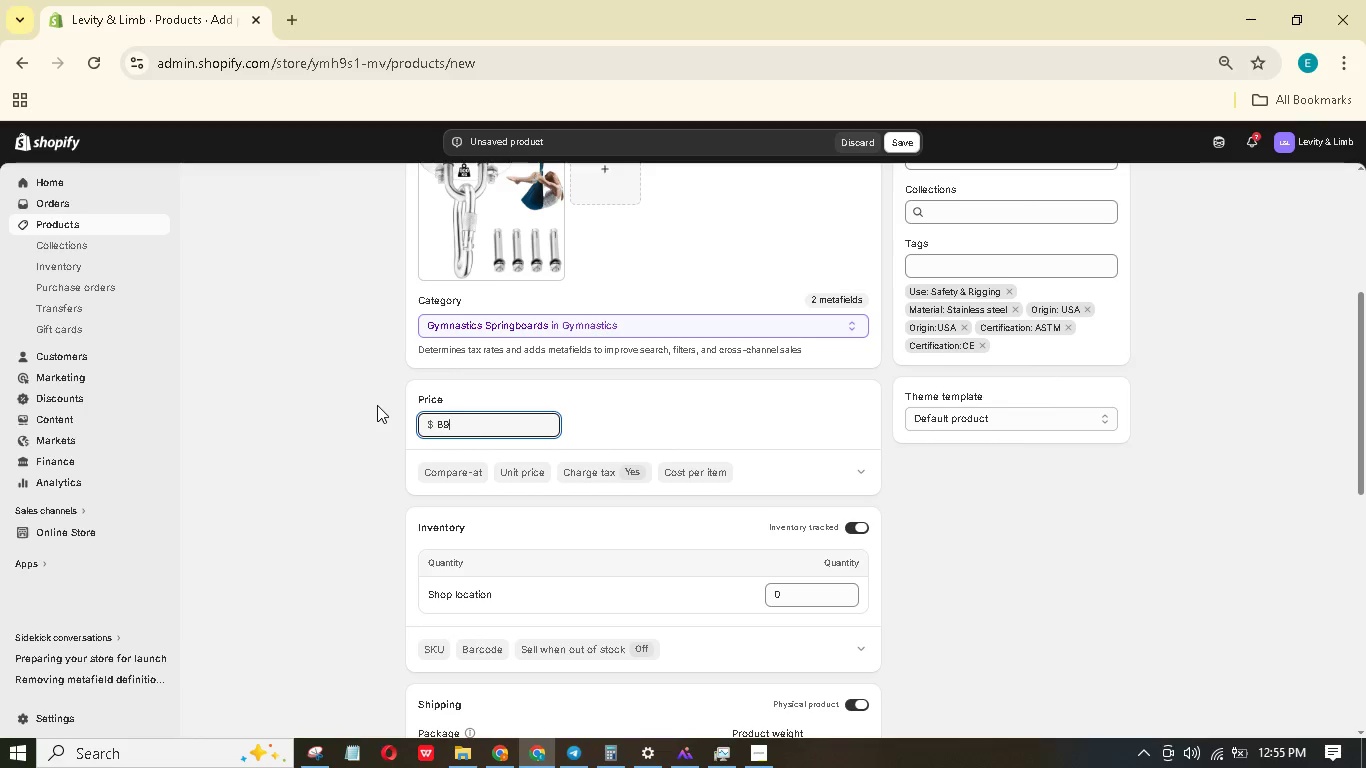 
key(Numpad9)
 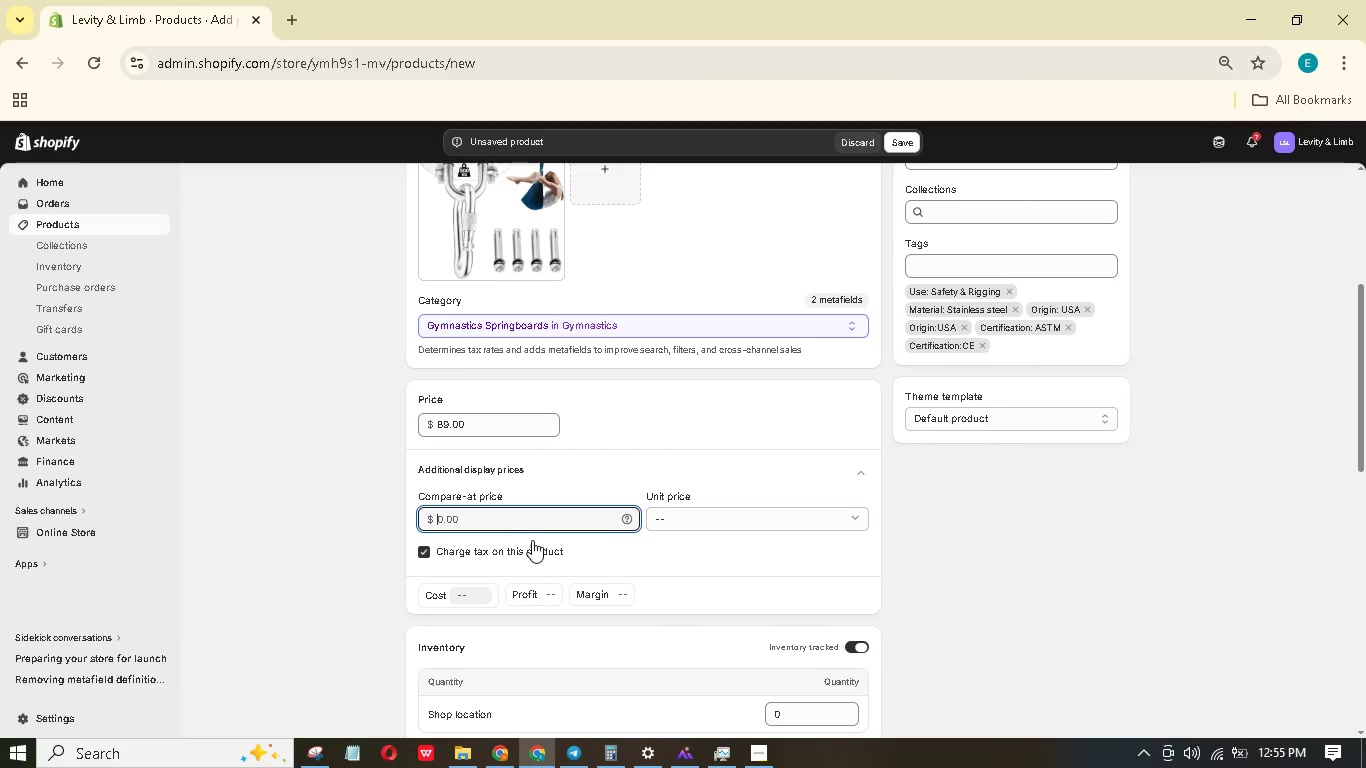 
key(Numpad1)
 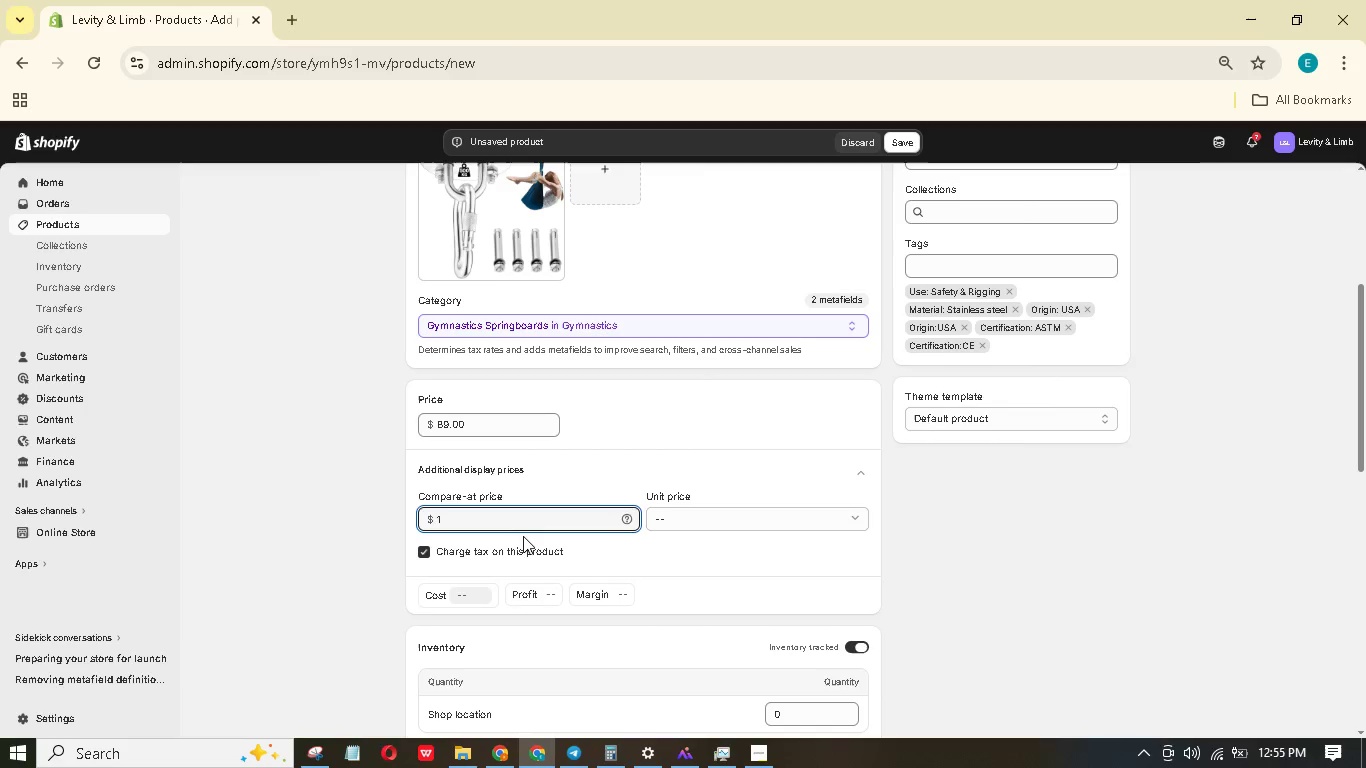 
key(Numpad1)
 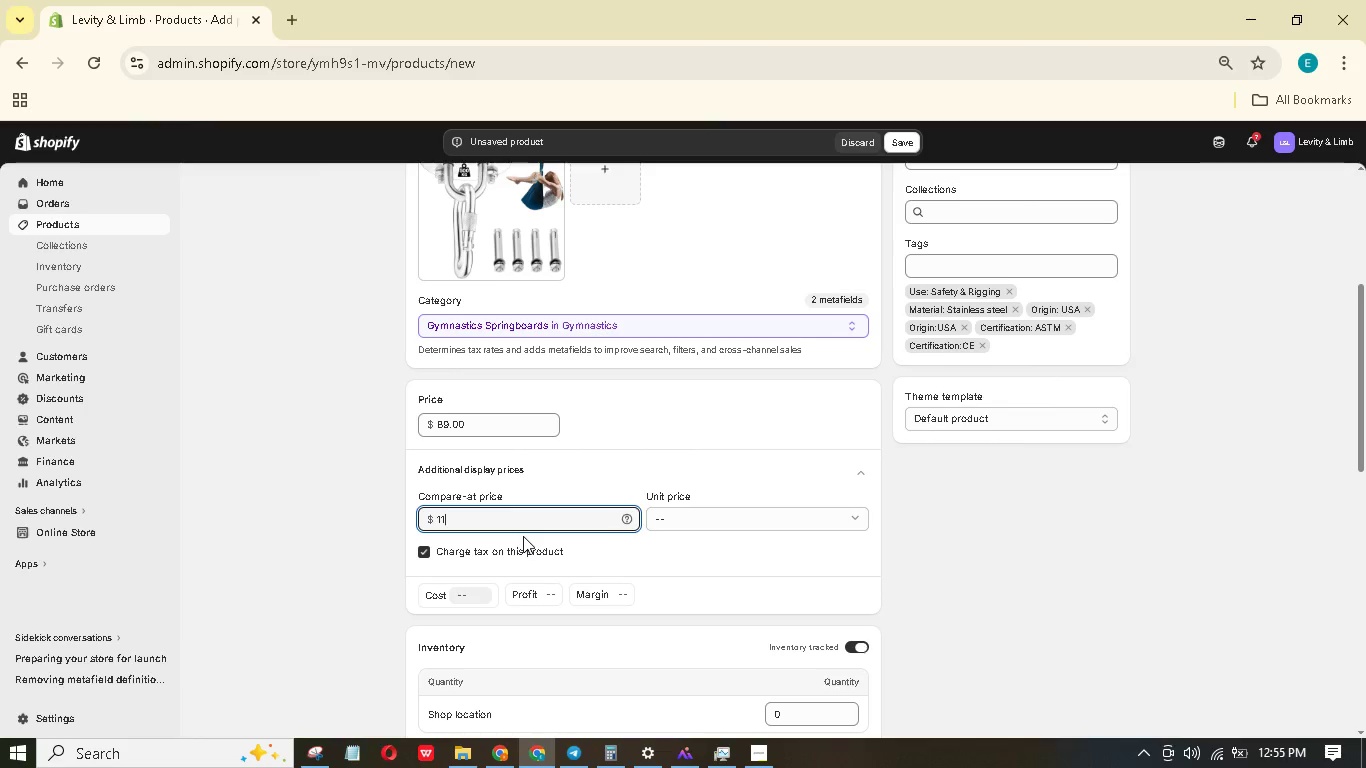 
key(Numpad9)
 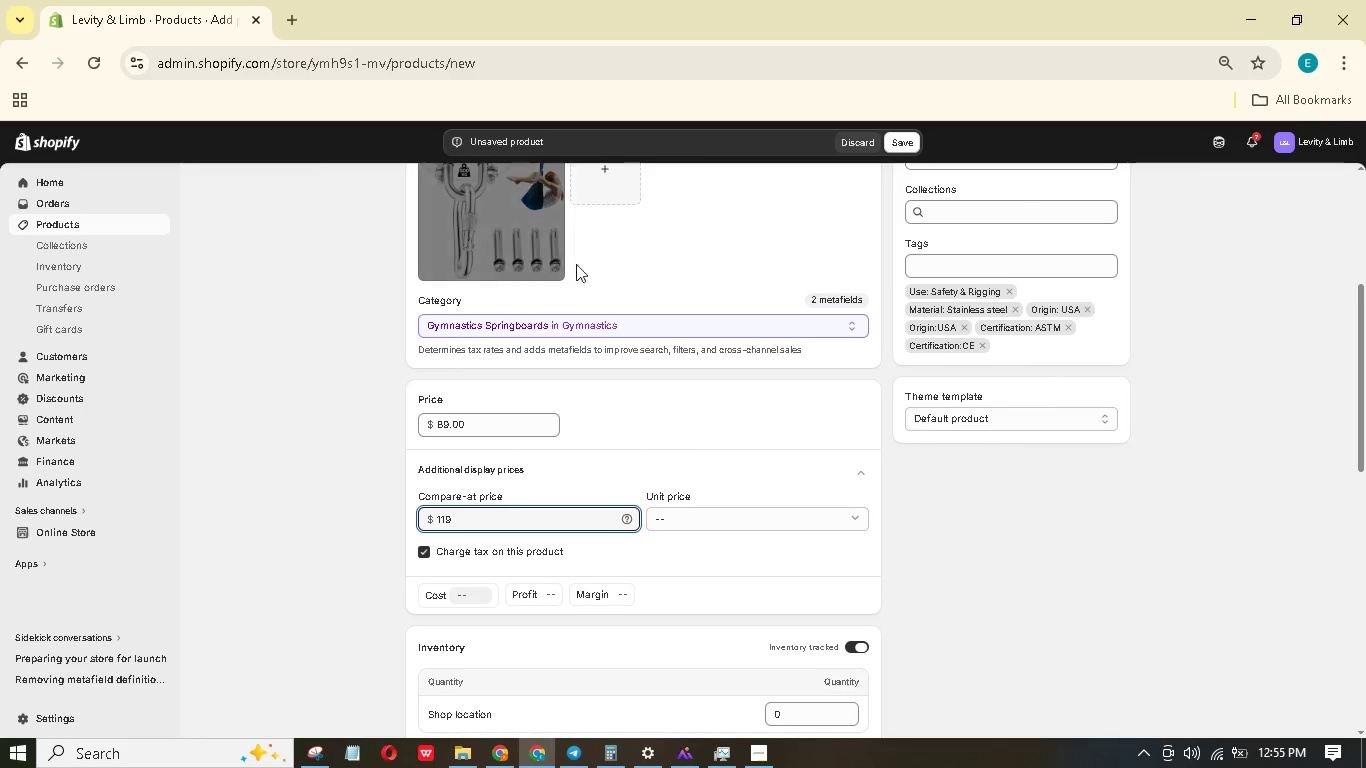 
scroll: coordinate [689, 403], scroll_direction: down, amount: 1.0
 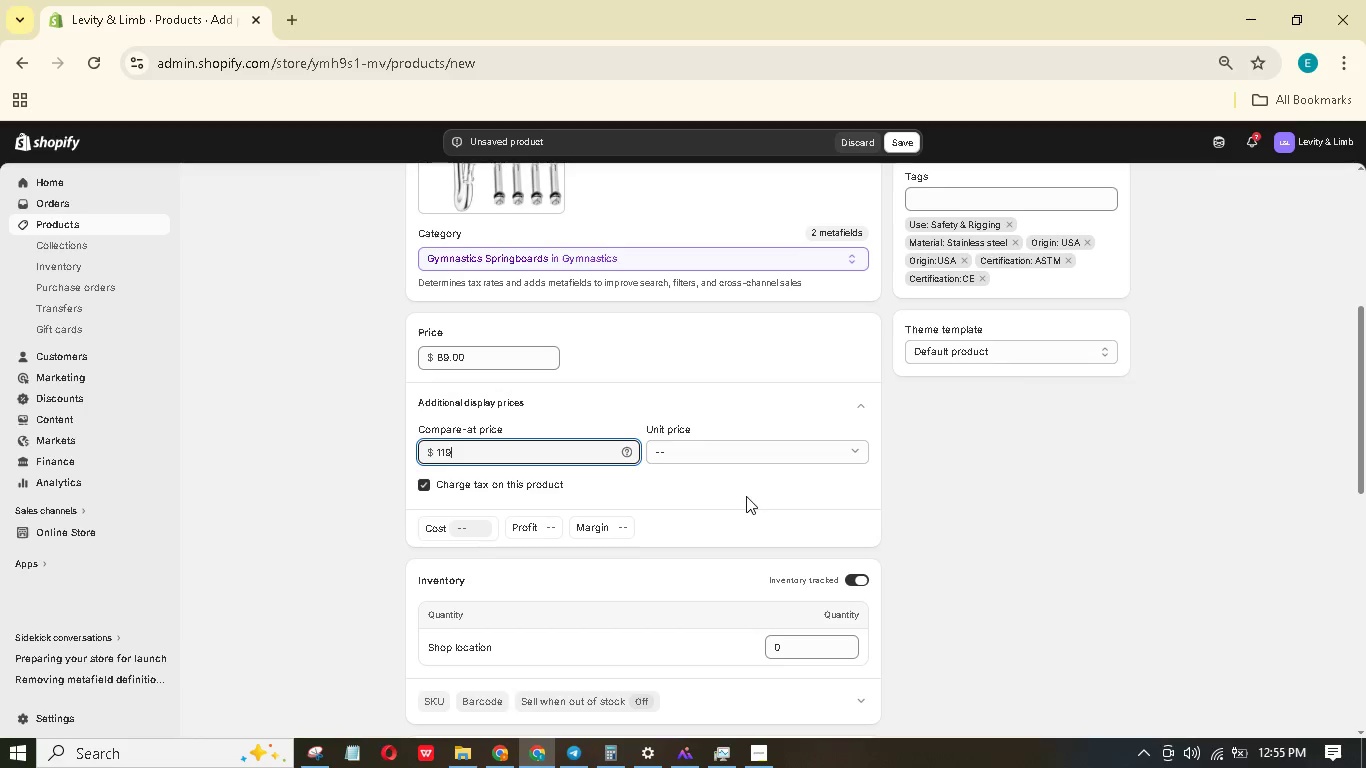 
left_click_drag(start_coordinate=[789, 649], to_coordinate=[770, 645])
 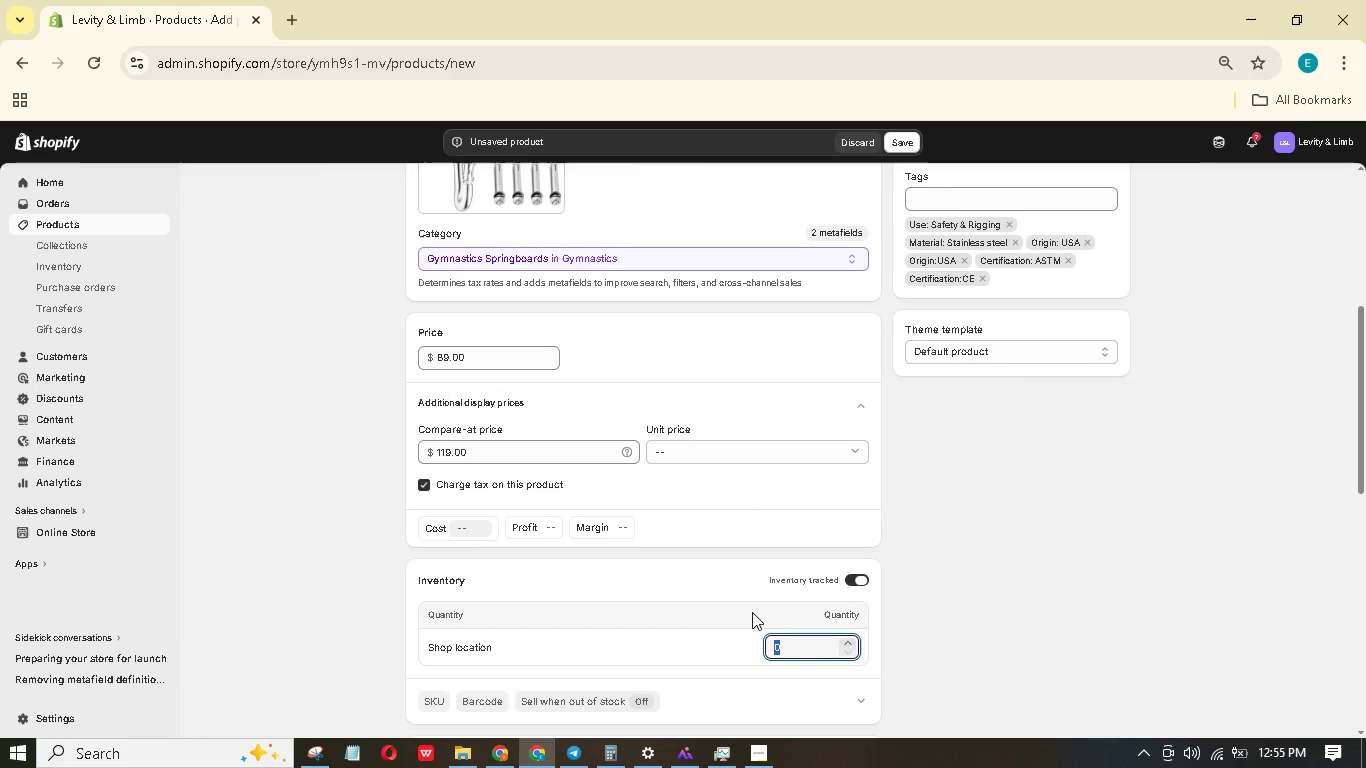 
key(Numpad1)
 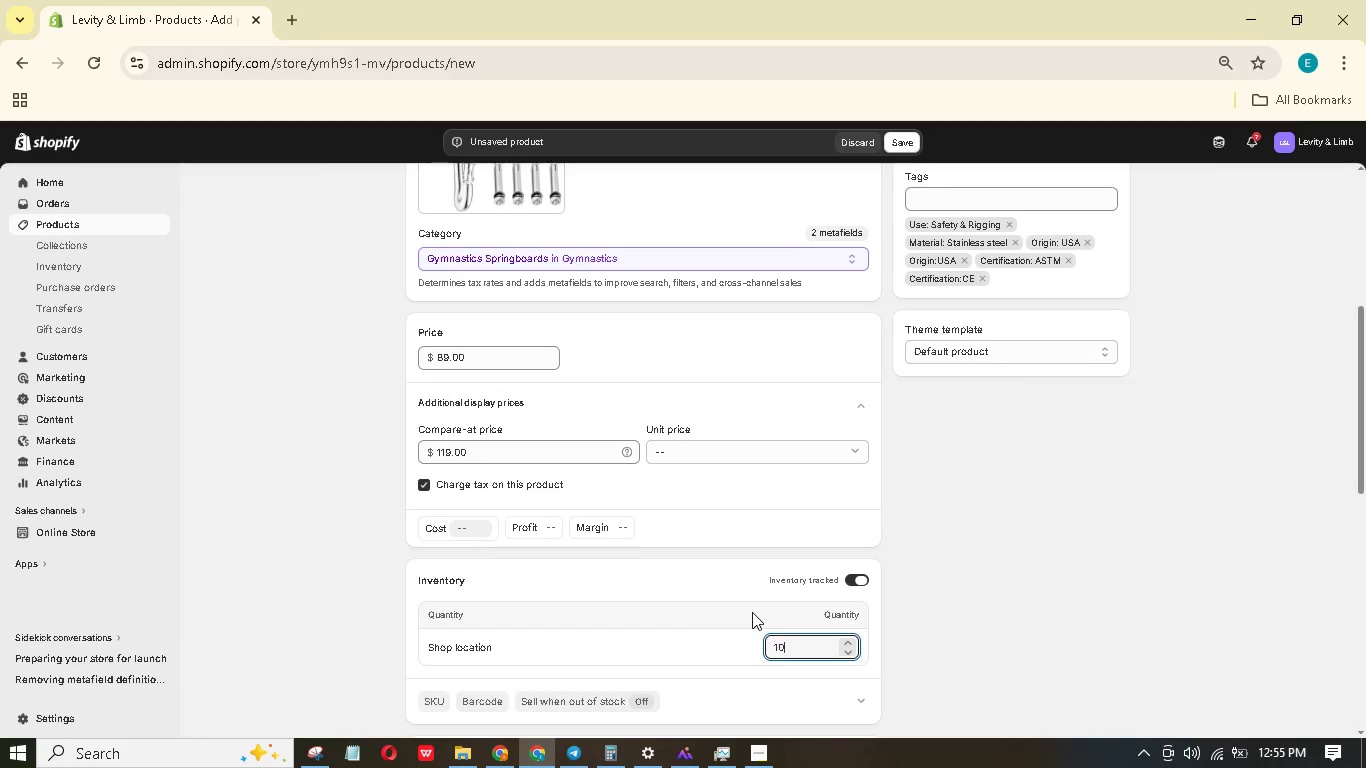 
key(Numpad0)
 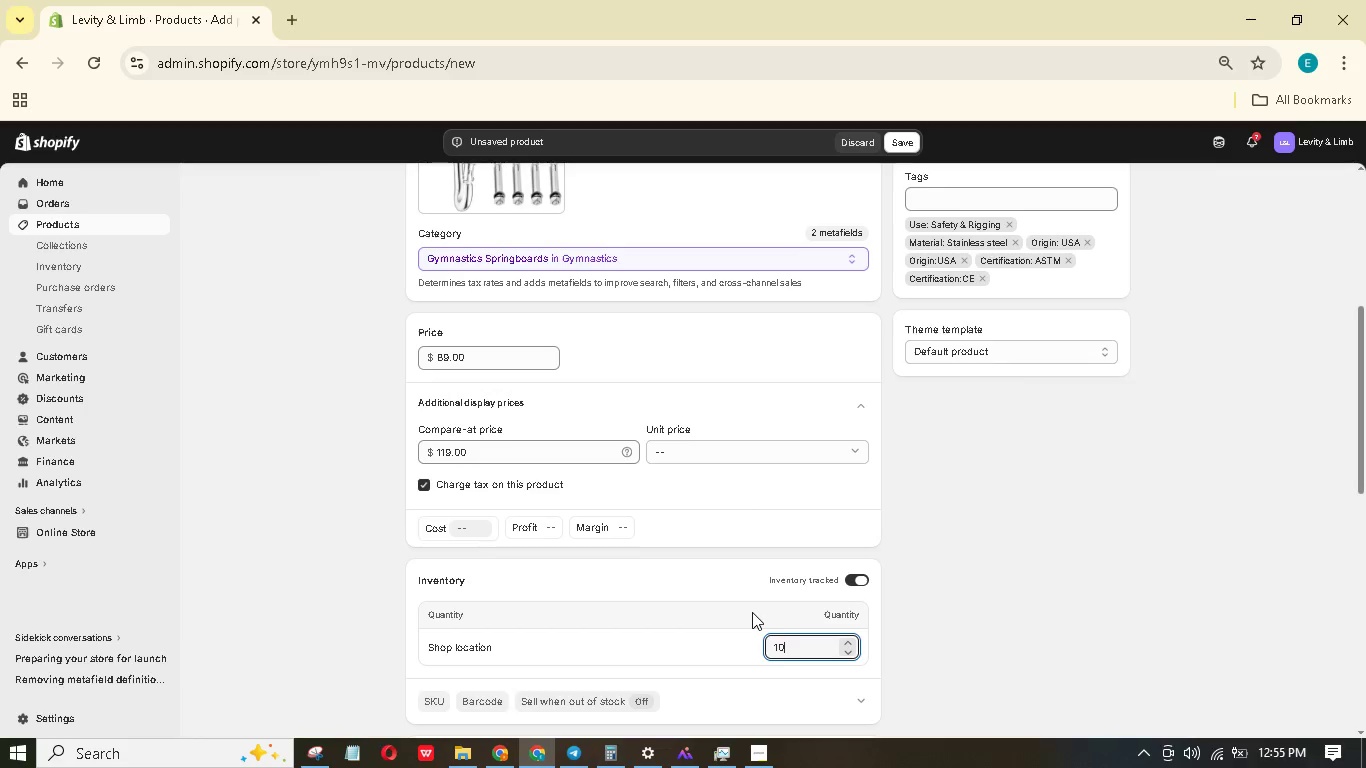 
key(Numpad0)
 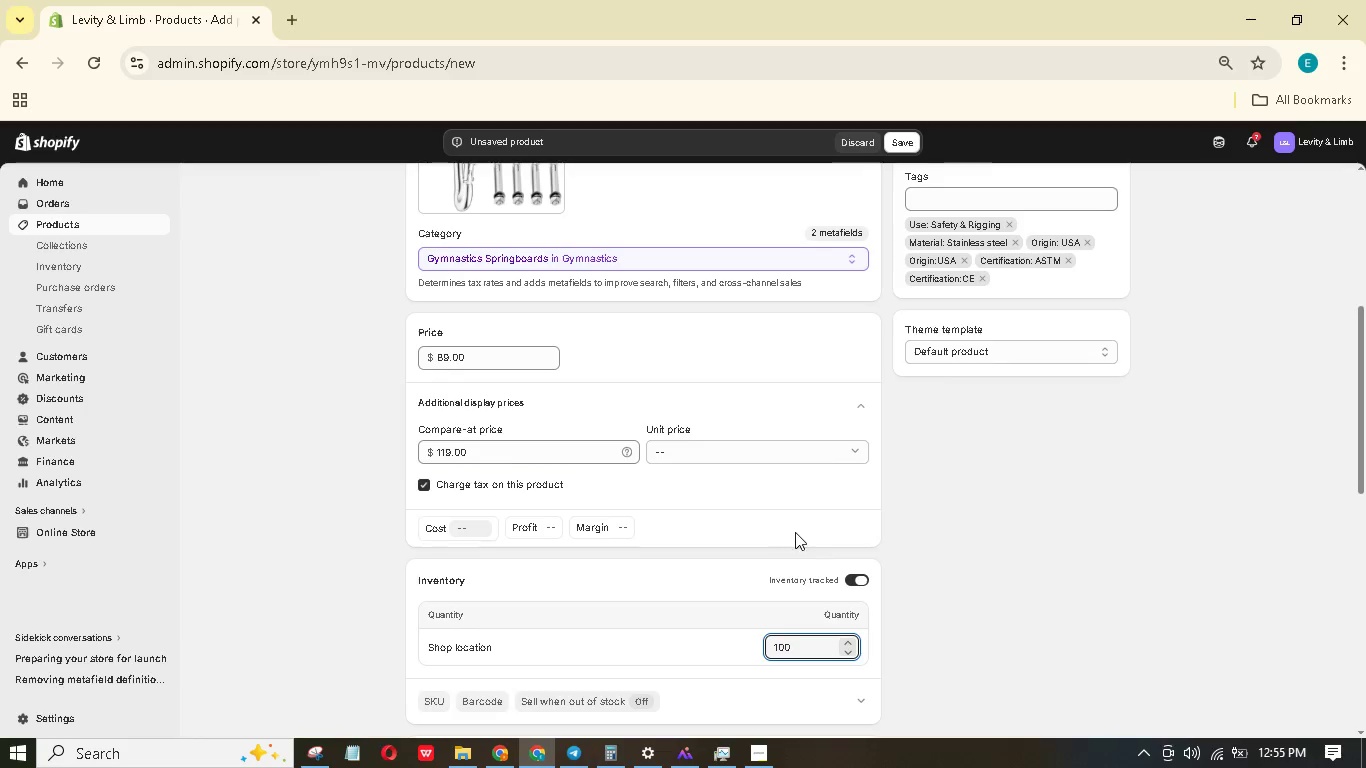 
scroll: coordinate [796, 536], scroll_direction: down, amount: 4.0
 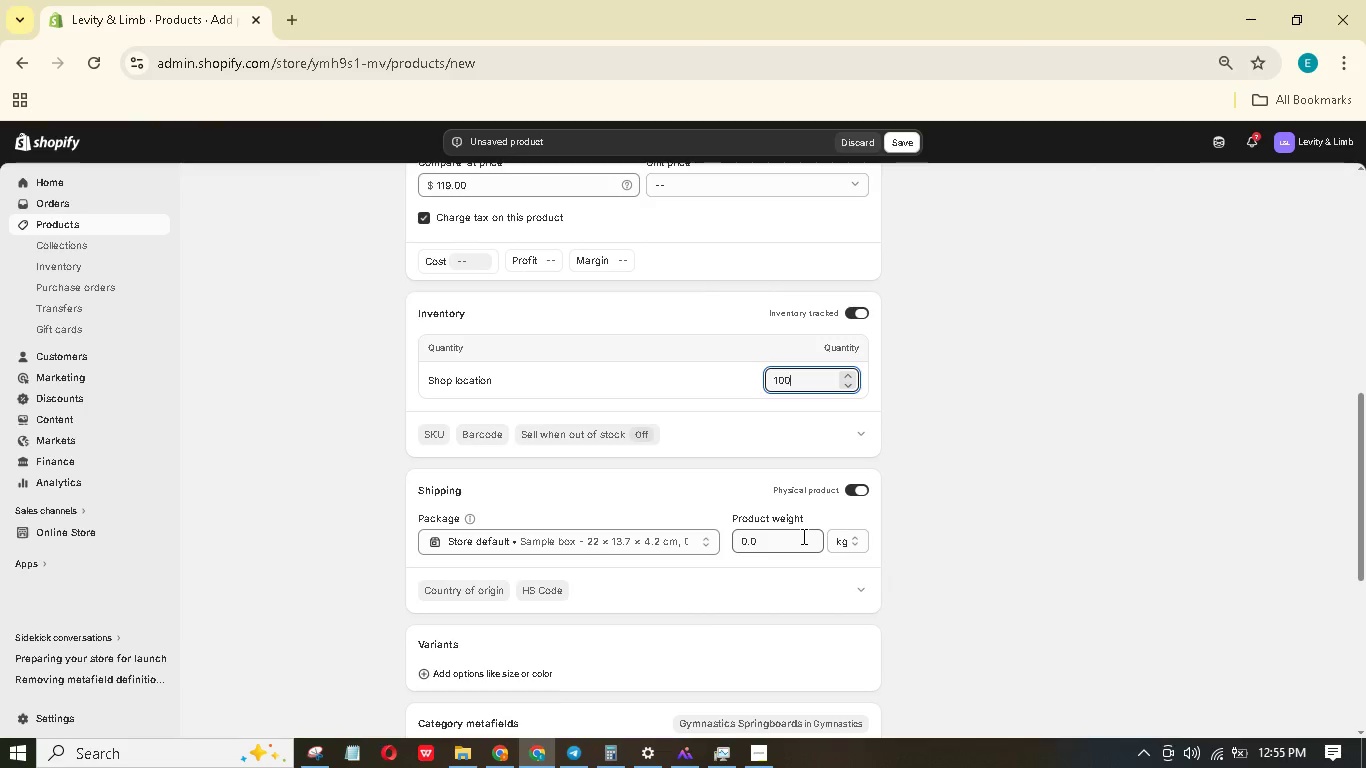 
left_click_drag(start_coordinate=[802, 537], to_coordinate=[693, 514])
 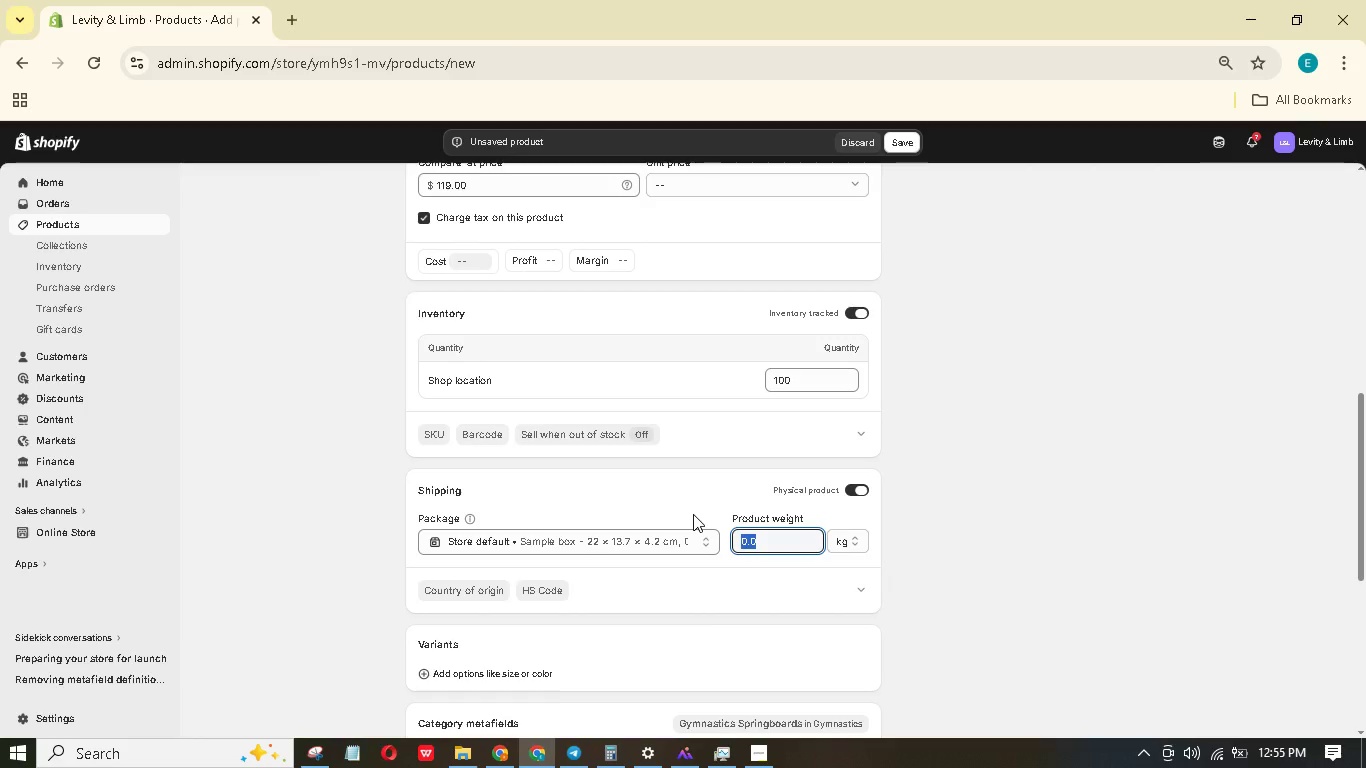 
key(Numpad2)
 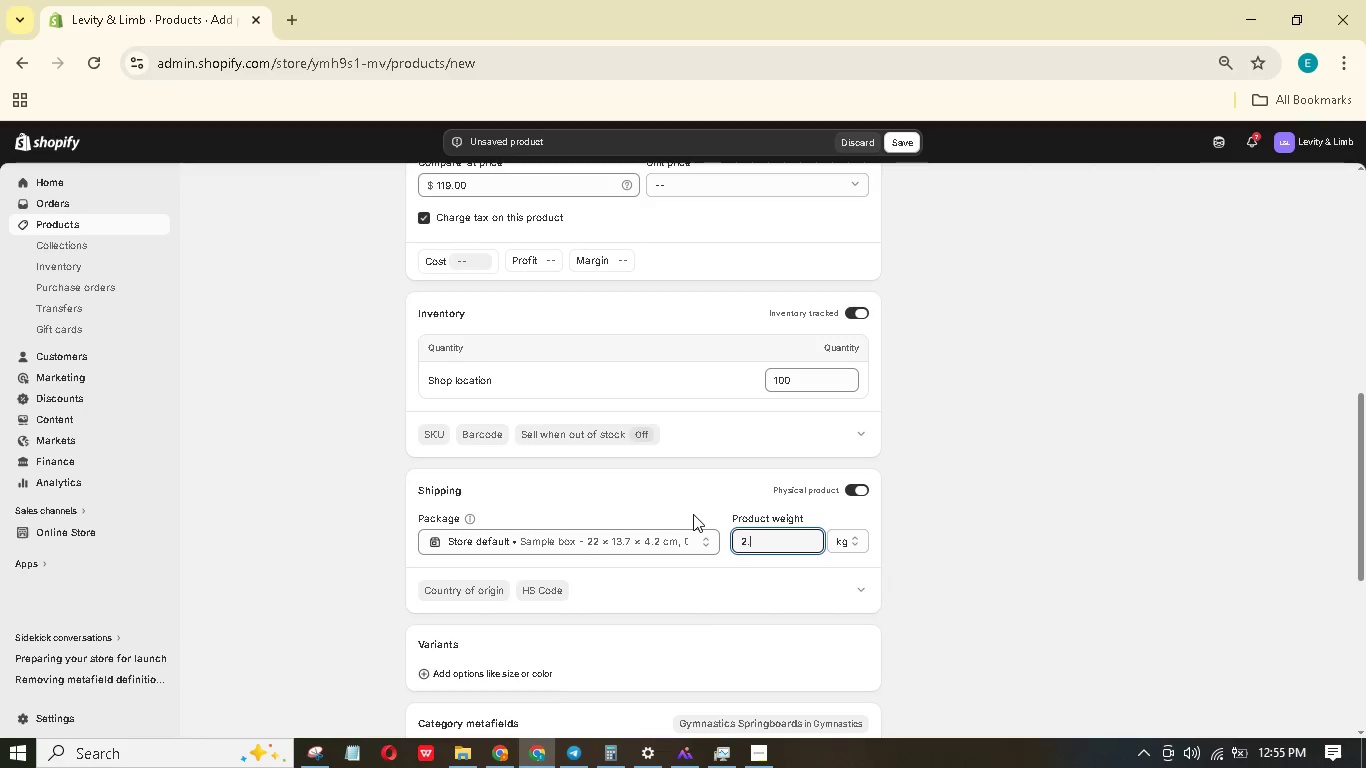 
key(NumpadDecimal)
 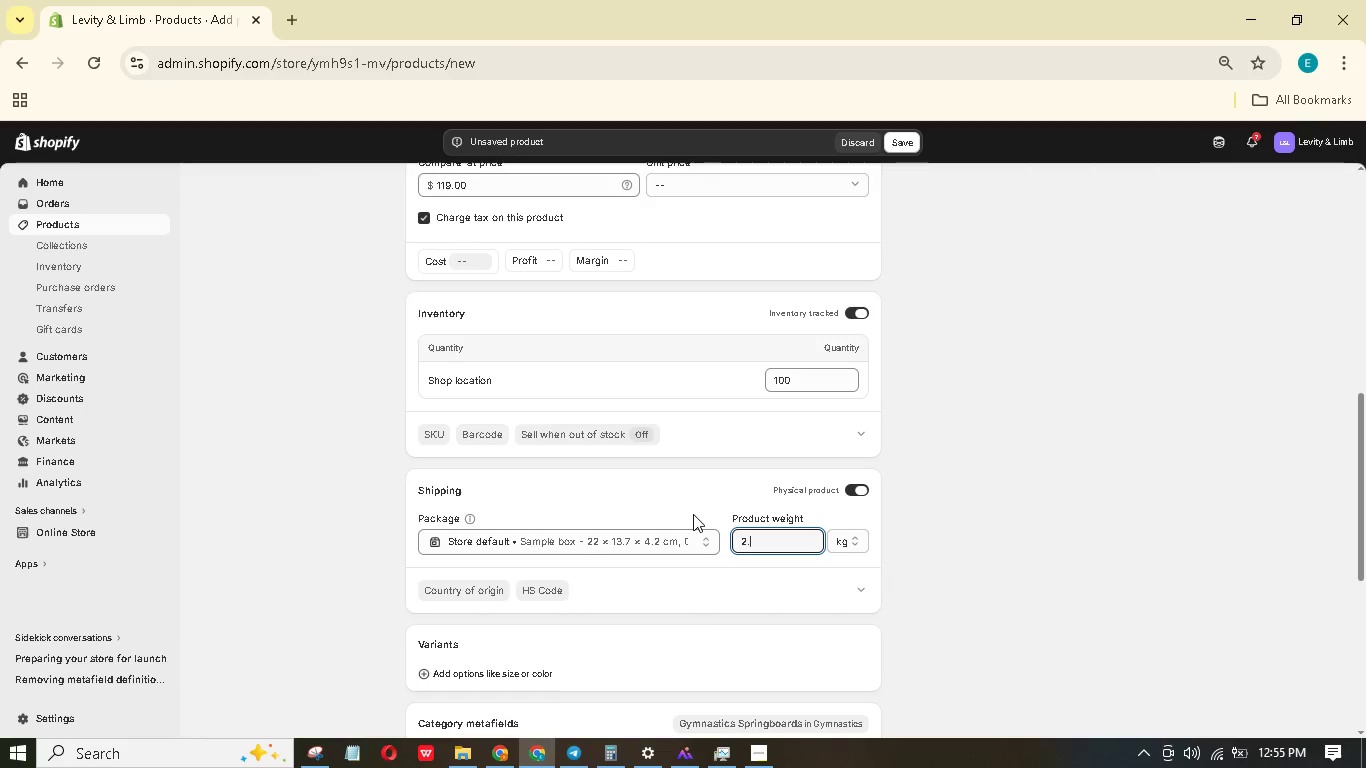 
key(Numpad5)
 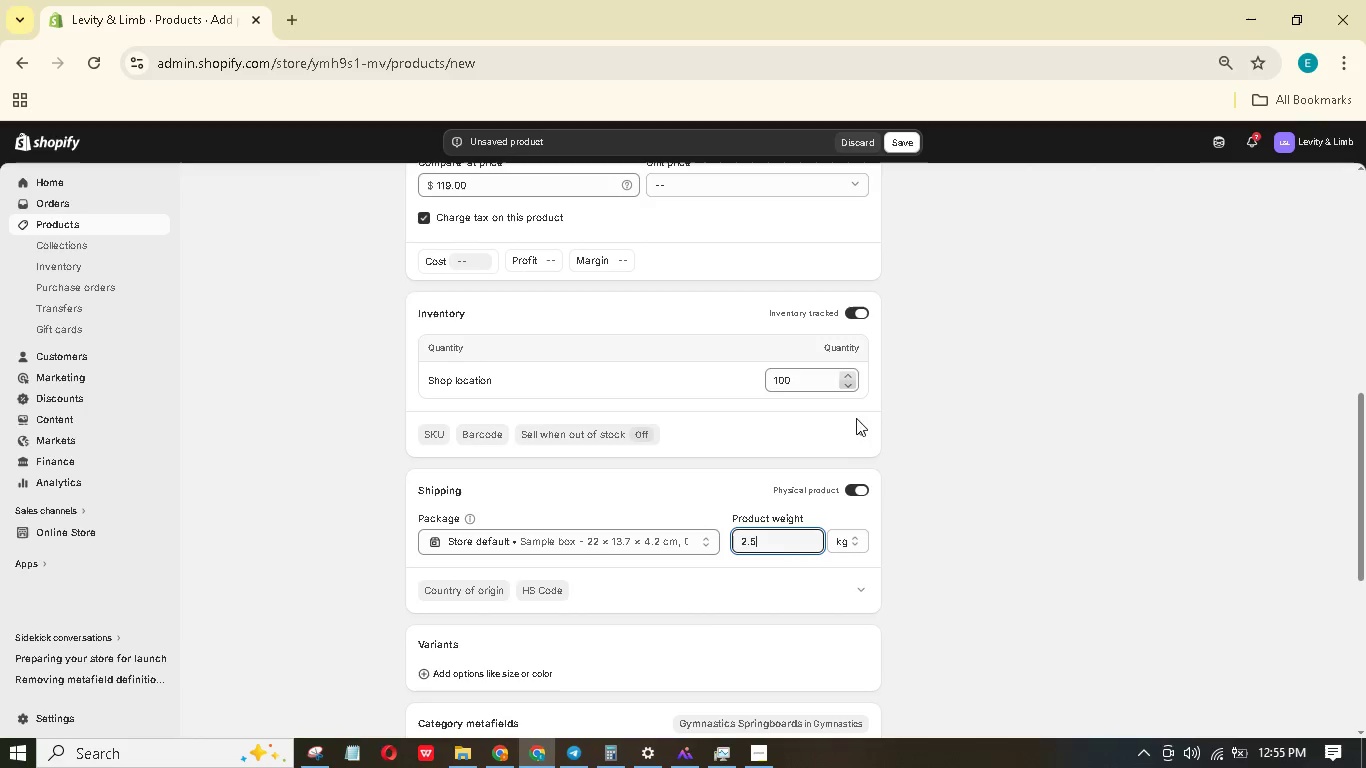 
left_click([841, 541])
 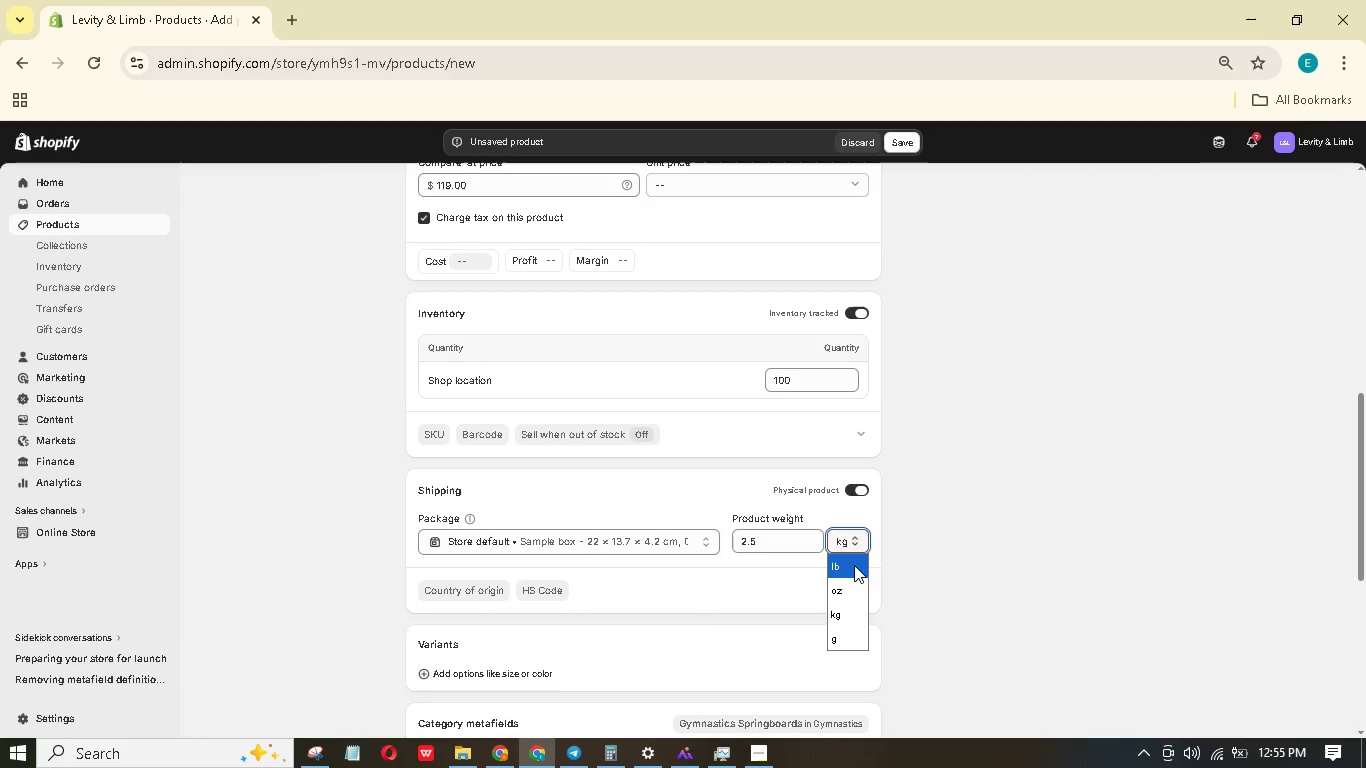 
left_click([855, 567])
 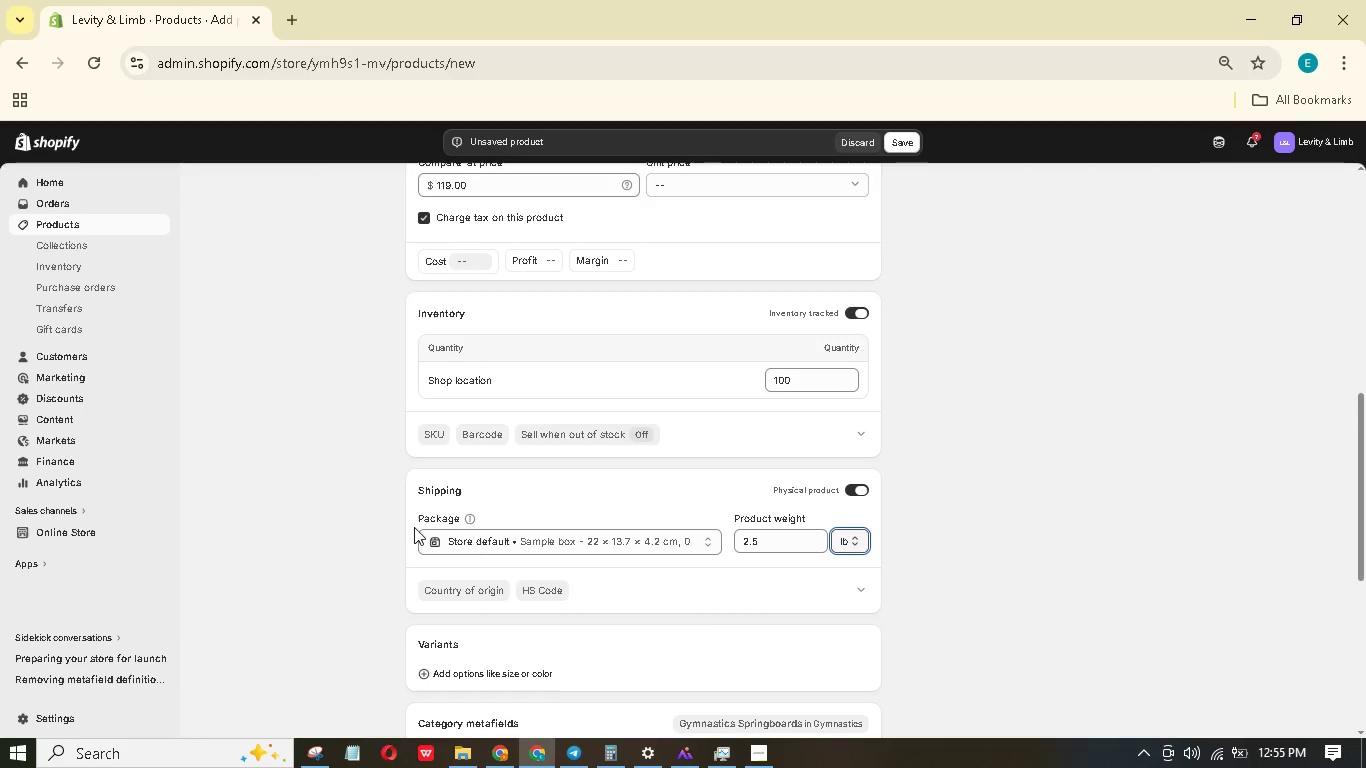 
scroll: coordinate [481, 575], scroll_direction: down, amount: 12.0
 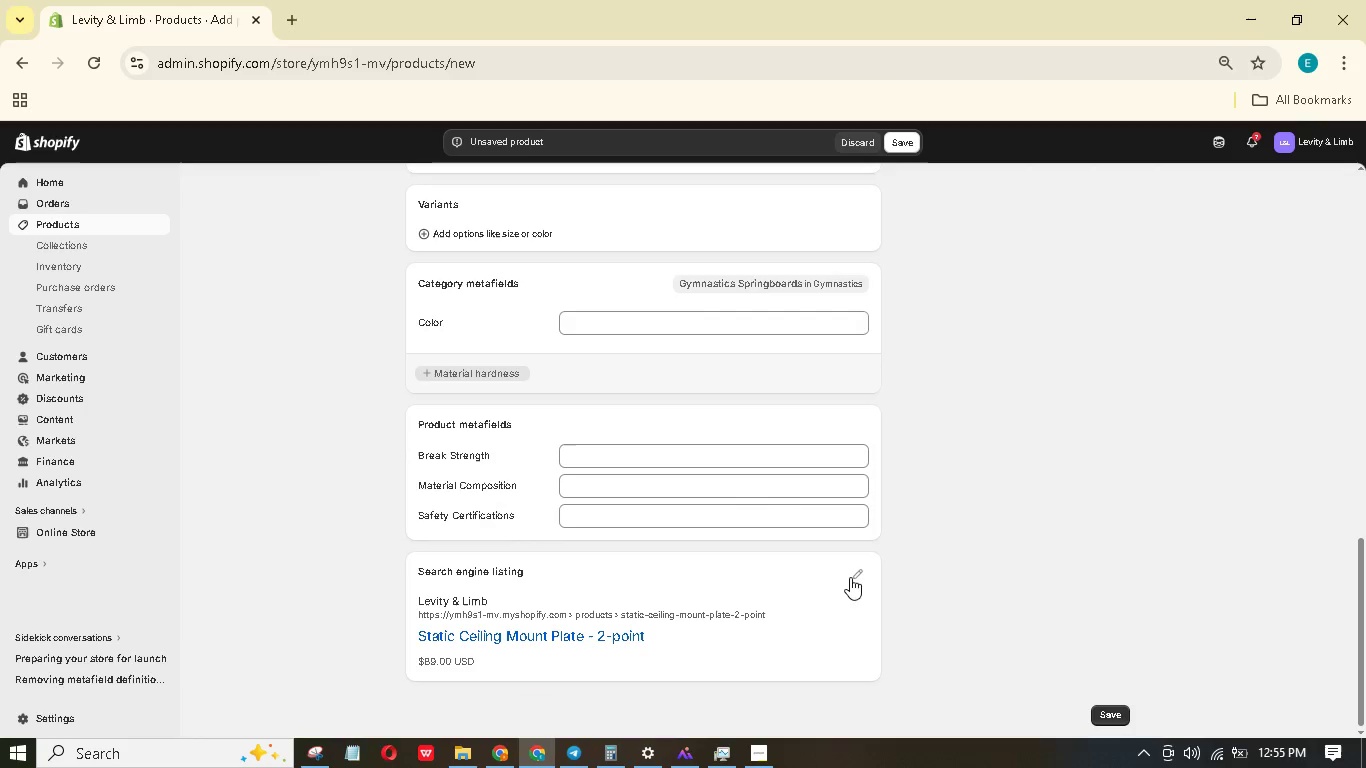 
left_click_drag(start_coordinate=[849, 568], to_coordinate=[854, 570])
 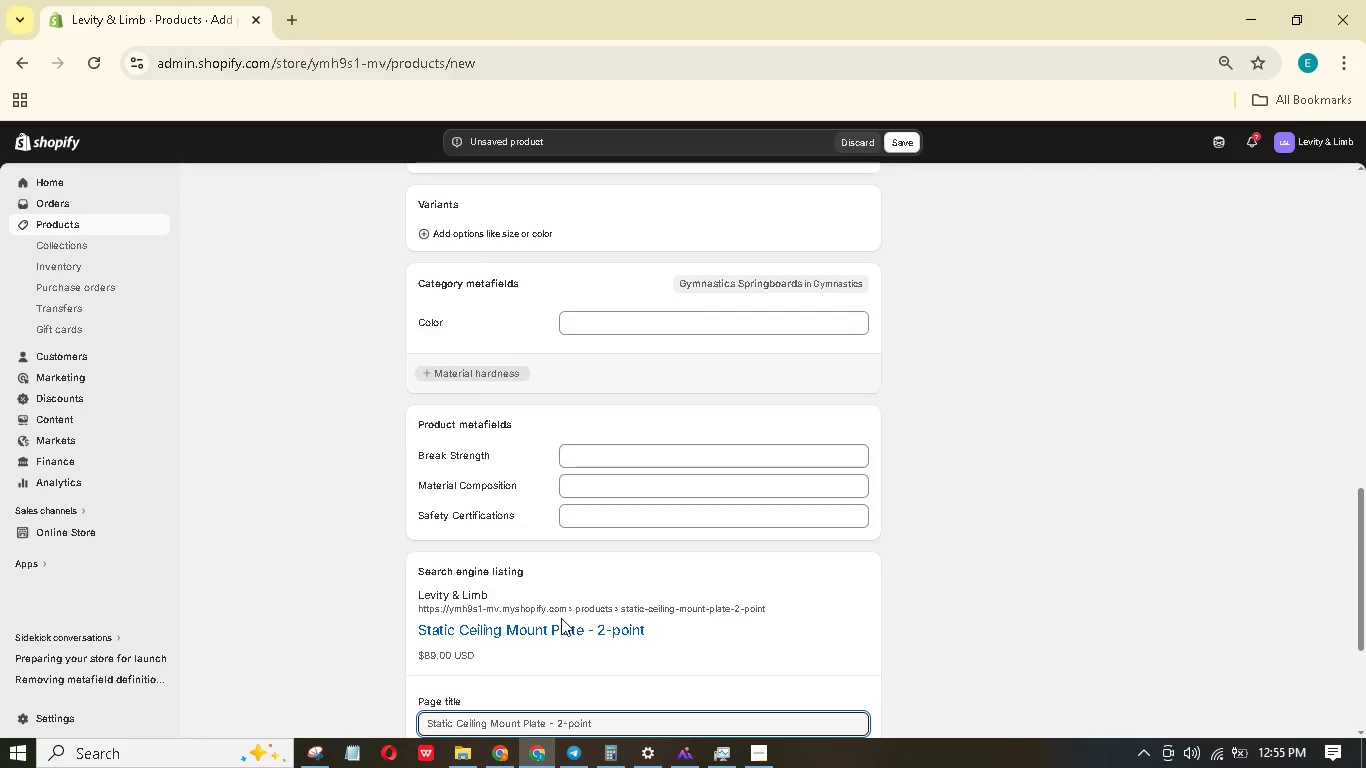 
scroll: coordinate [561, 619], scroll_direction: down, amount: 3.0
 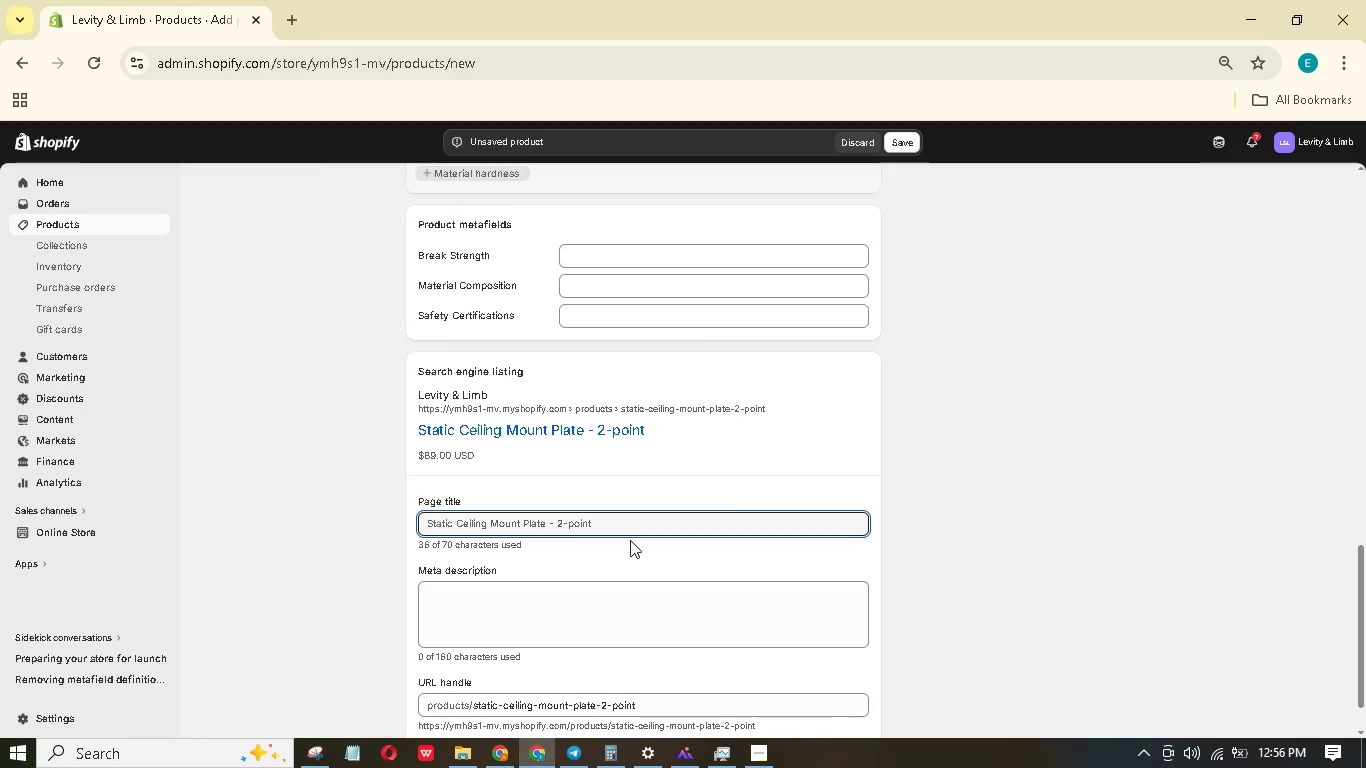 
wait(6.88)
 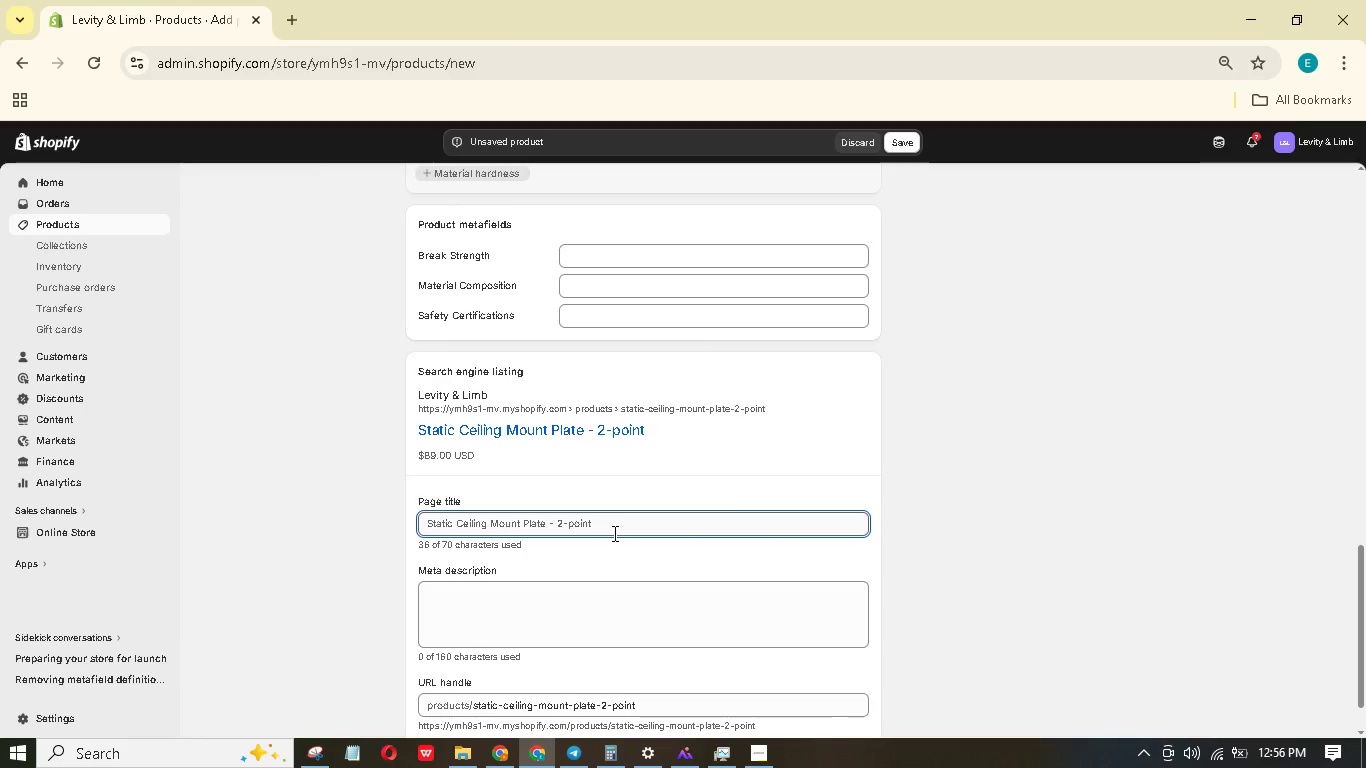 
type( | 1,000 lbs | Aerial Rigging Anchor)
 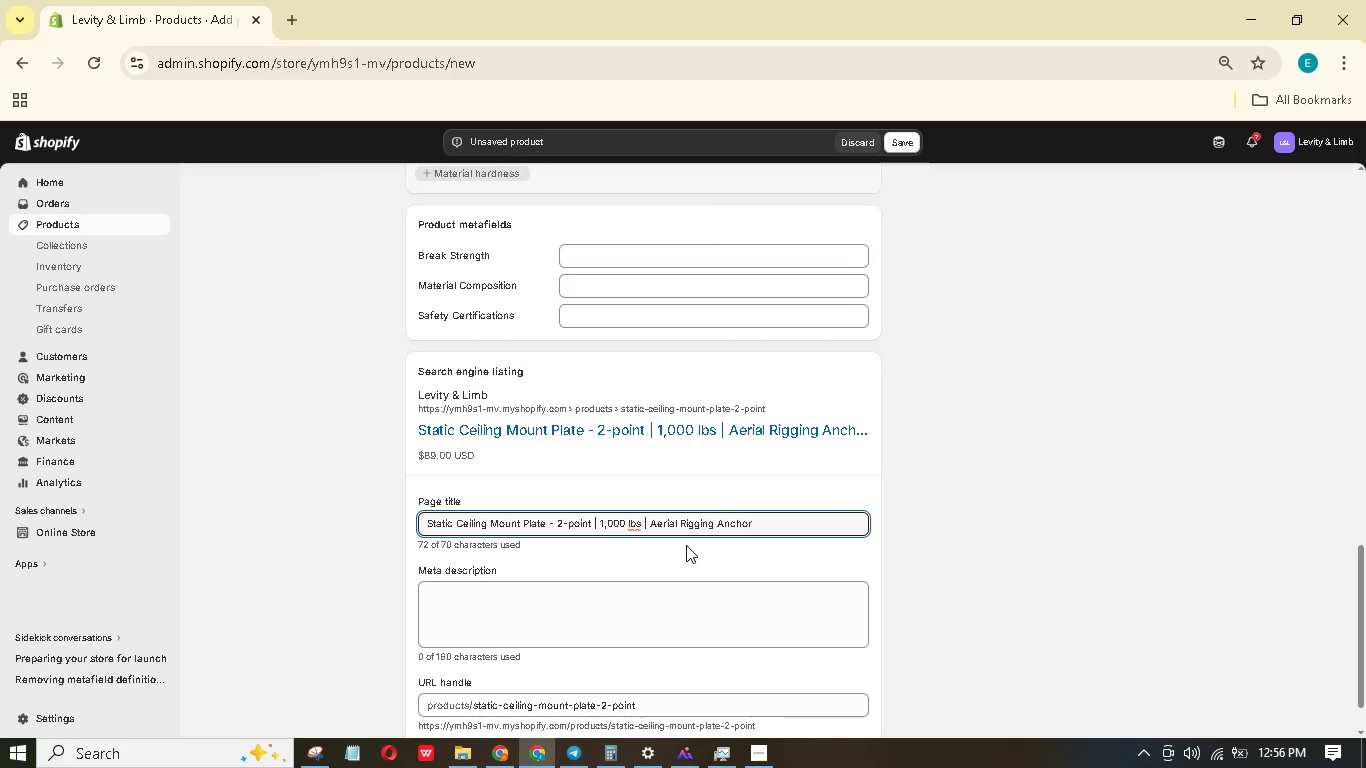 
scroll: coordinate [689, 520], scroll_direction: down, amount: 1.0
 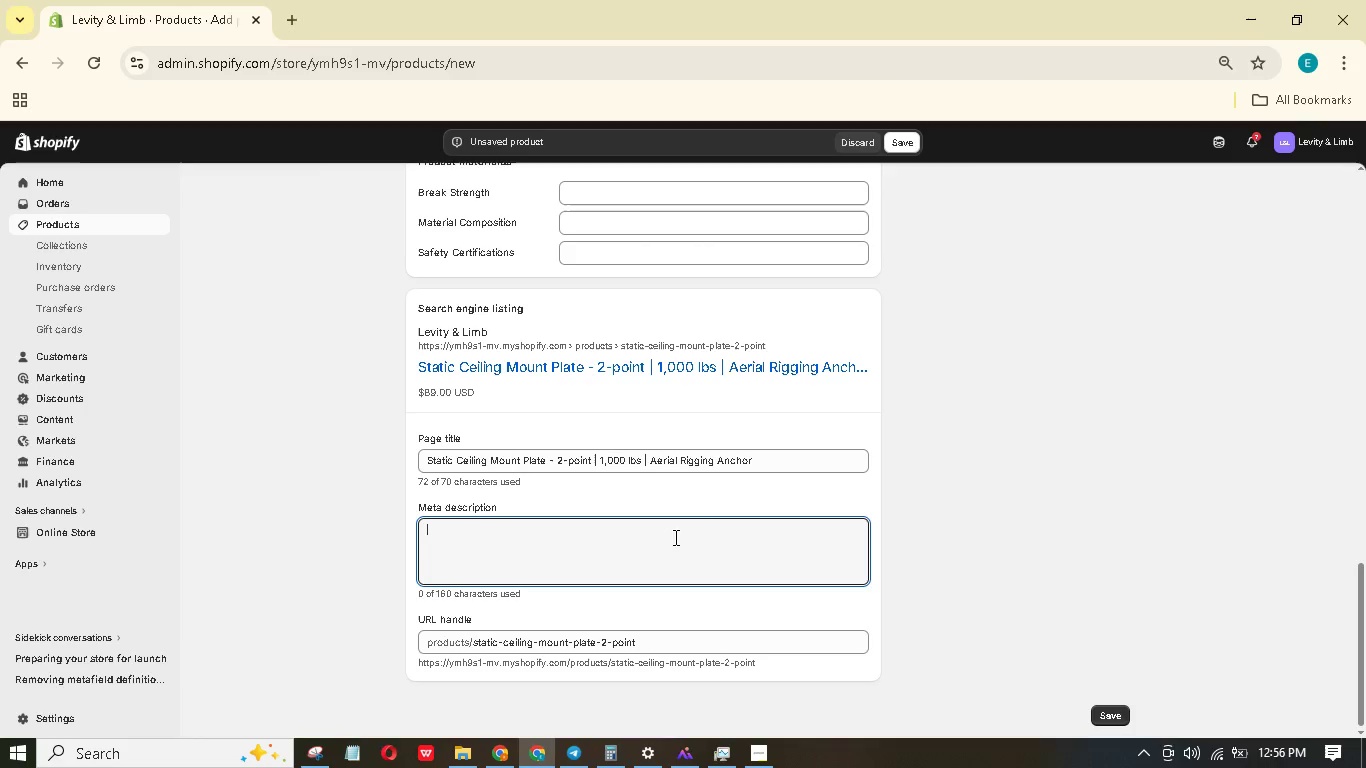 
type(Stainless steel 2-point ceiling moount )
key(Backspace)
key(Backspace)
key(Backspace)
key(Backspace)
key(Backspace)
type(o)
key(Backspace)
type(unt for aerial silks and hammocs. 1,000 lb capaciy, CE crtified. Professinal aerial riggng anchor. Shop now.)
 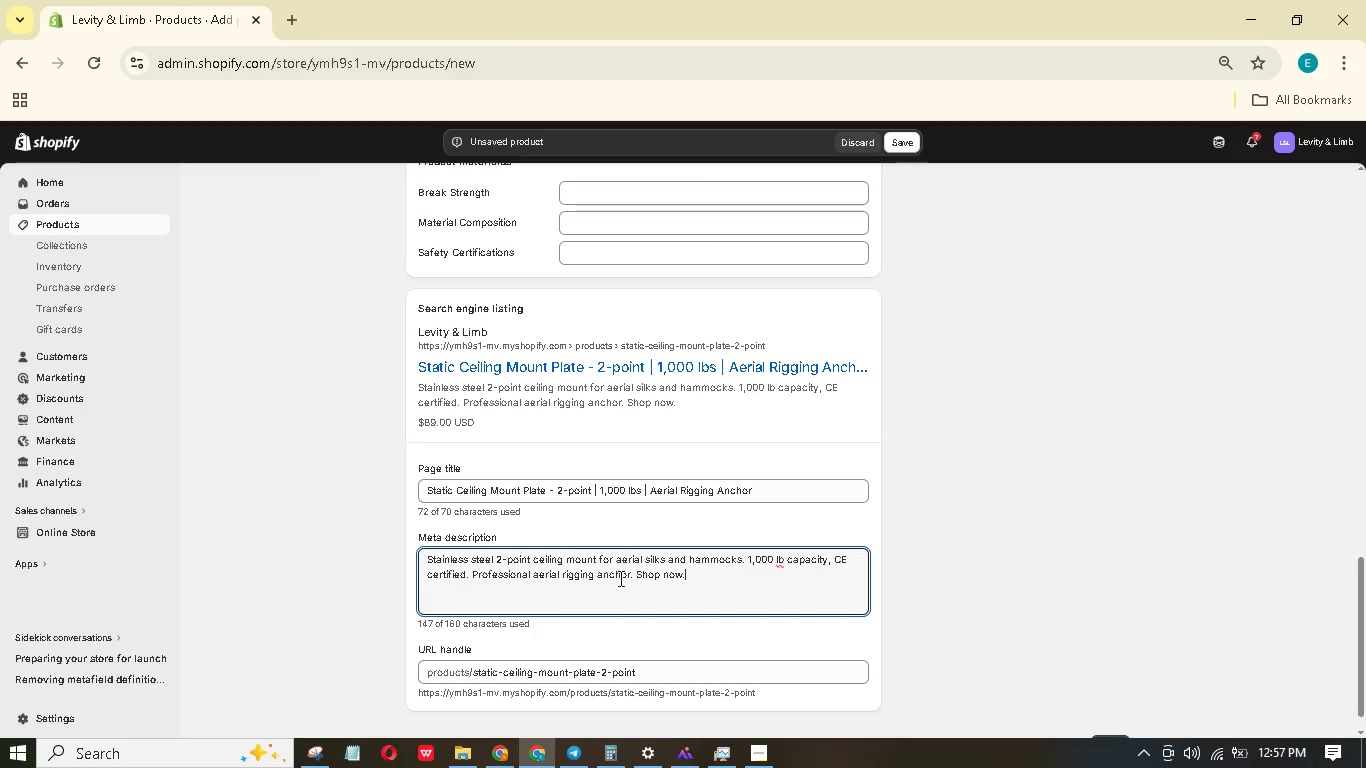 
scroll: coordinate [681, 556], scroll_direction: up, amount: 1.0
 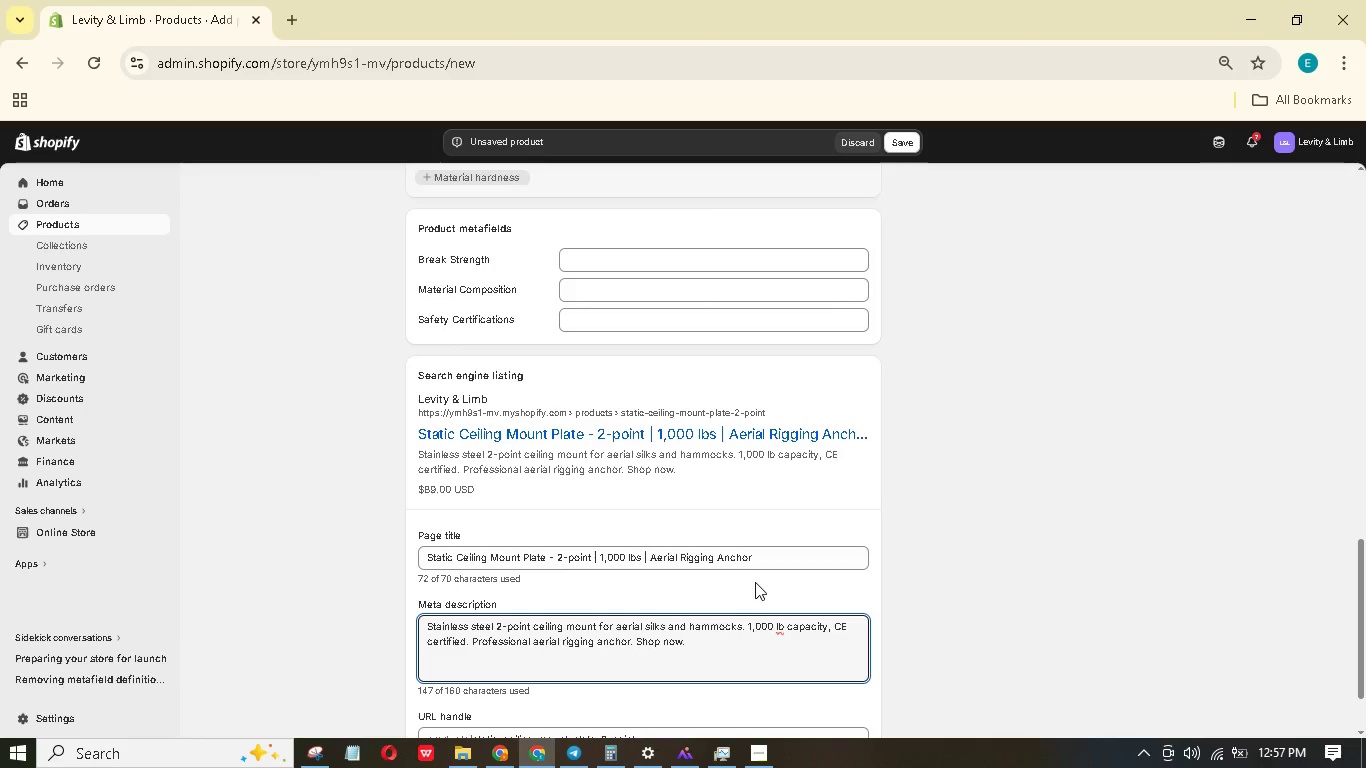 
wait(8.36)
 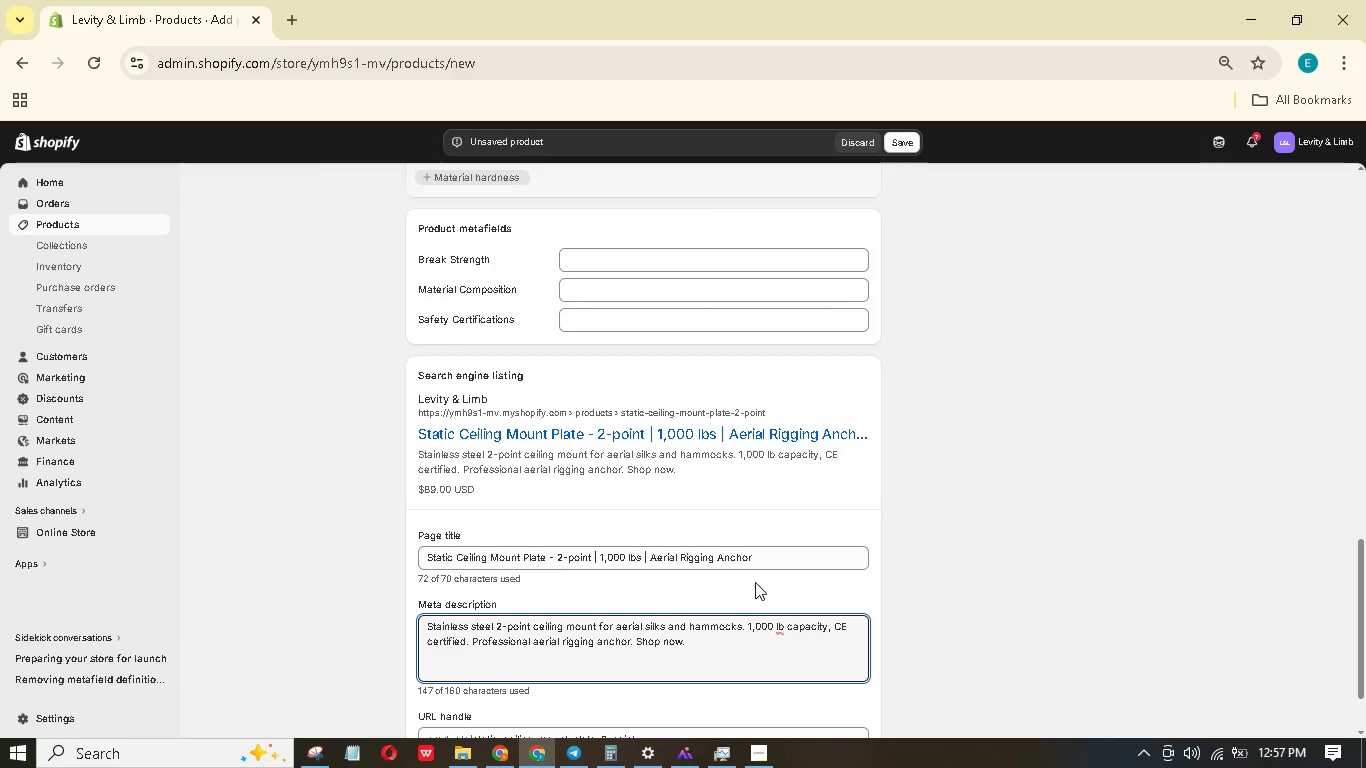 
type(1,000 ls)
 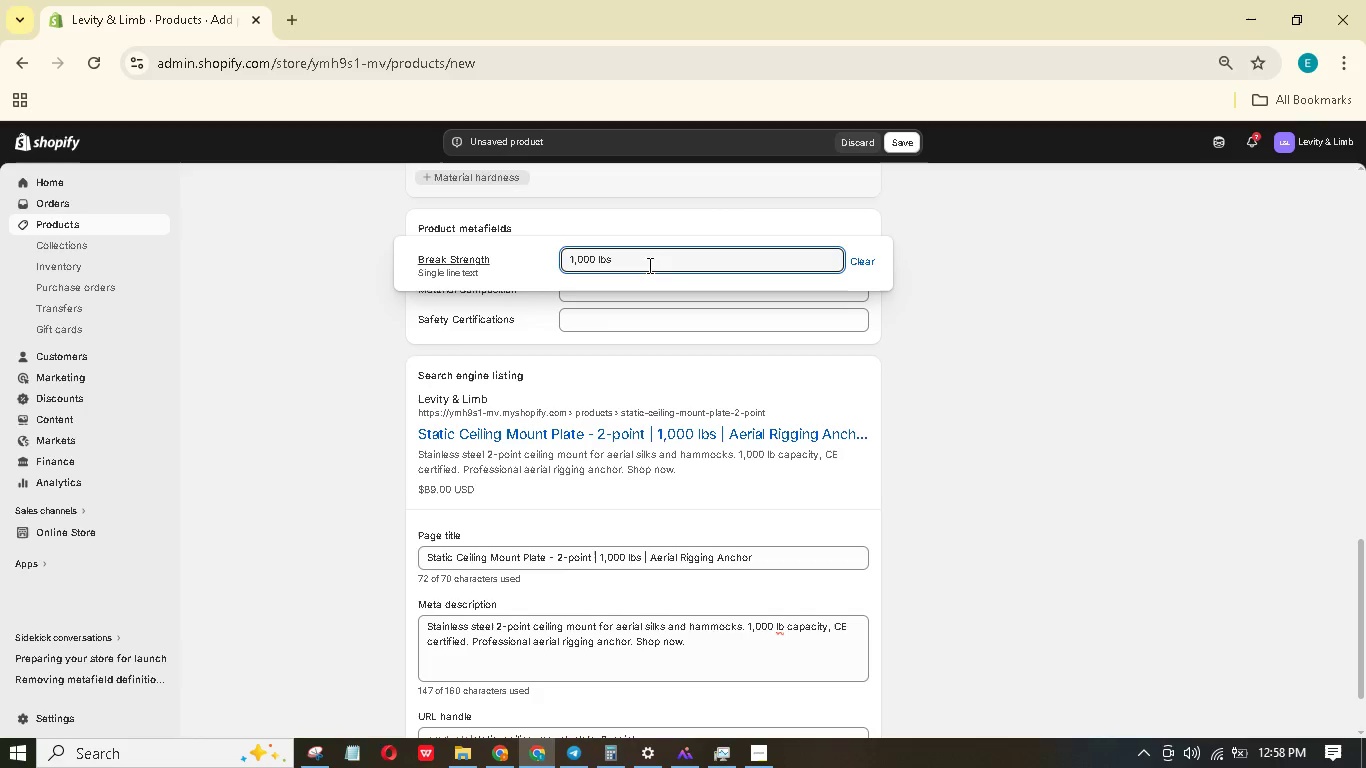 
hold_key(key=B, duration=0.33)
 